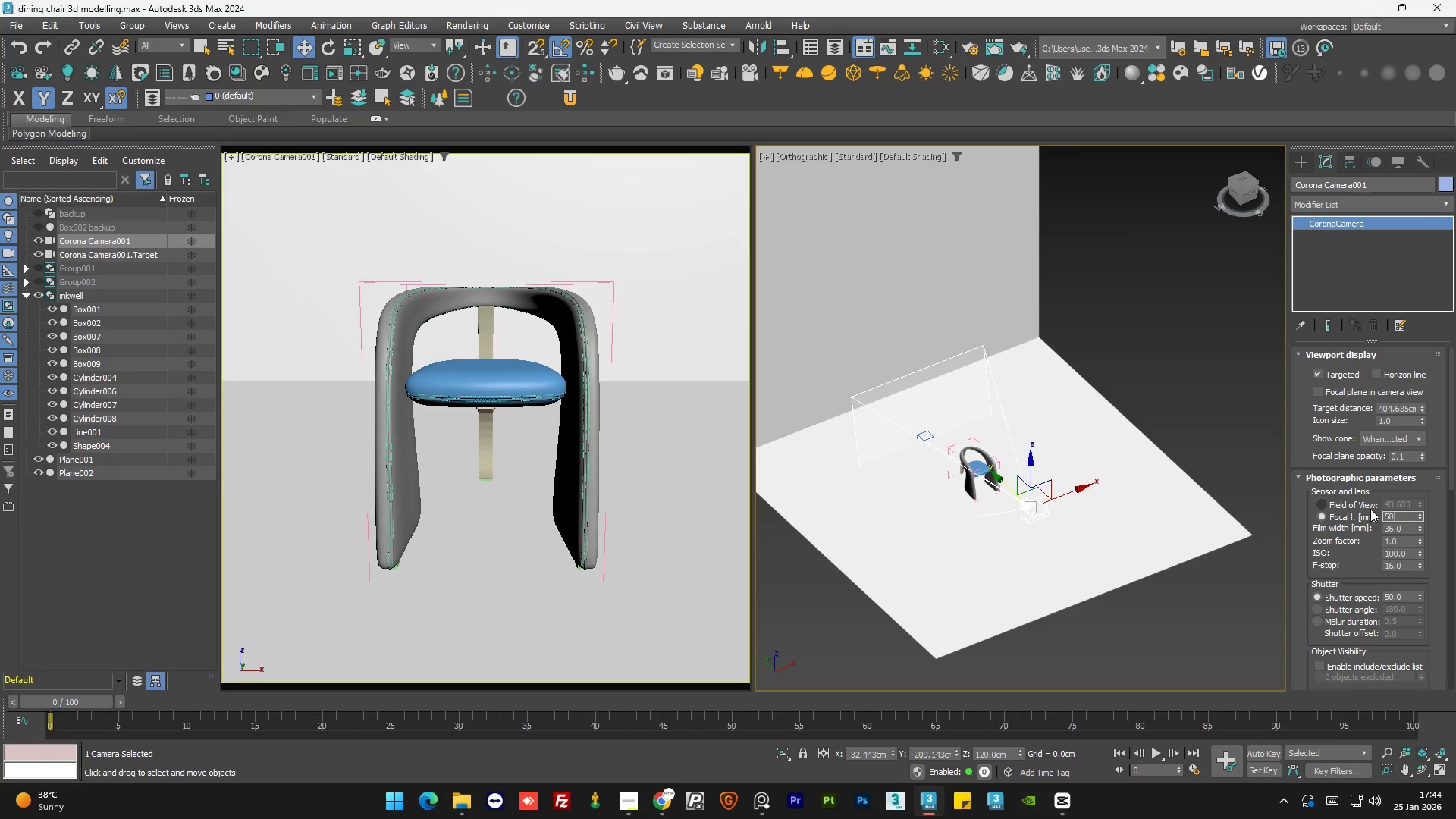 
key(NumpadEnter)
 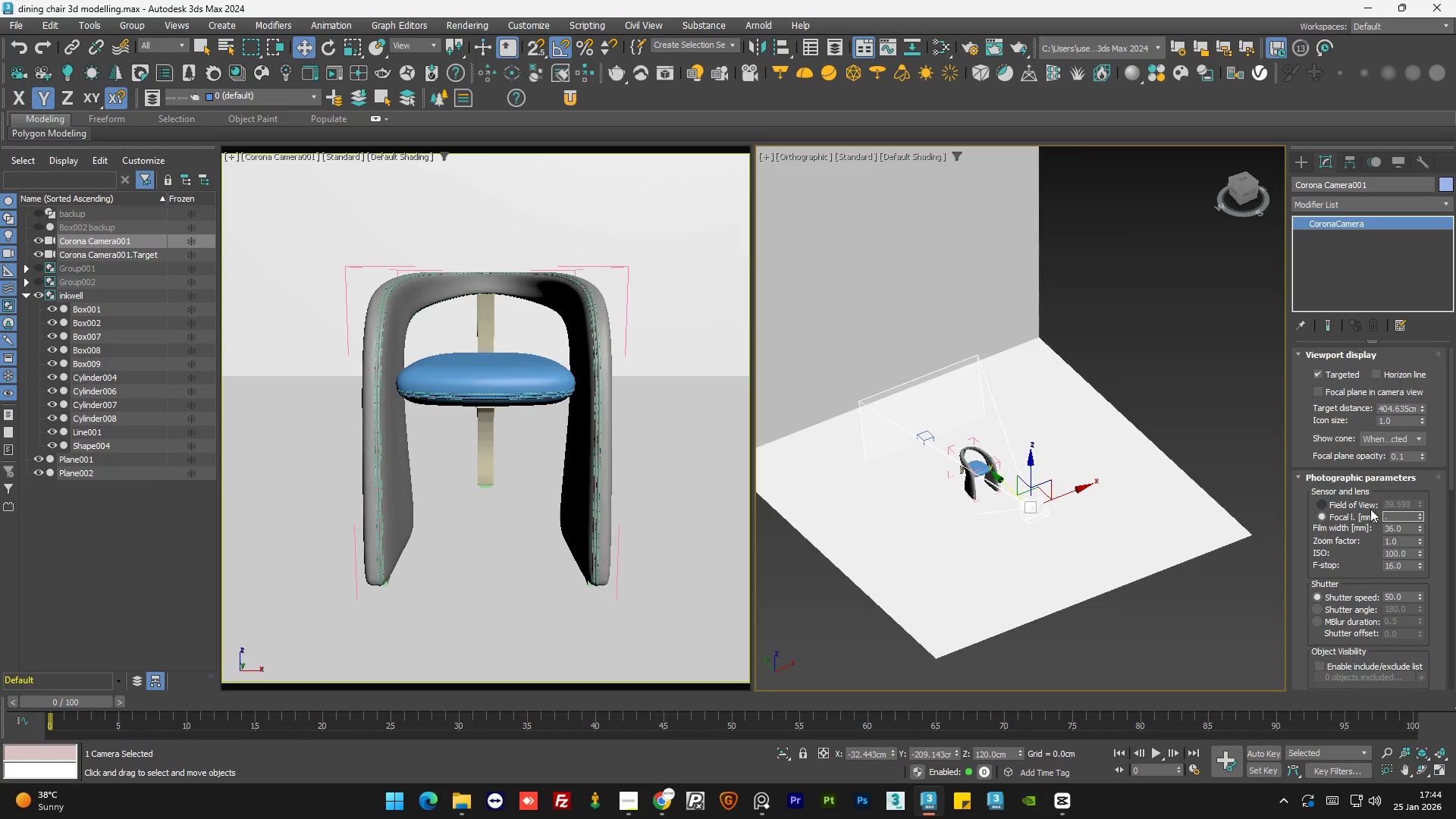 
key(NumpadDecimal)
 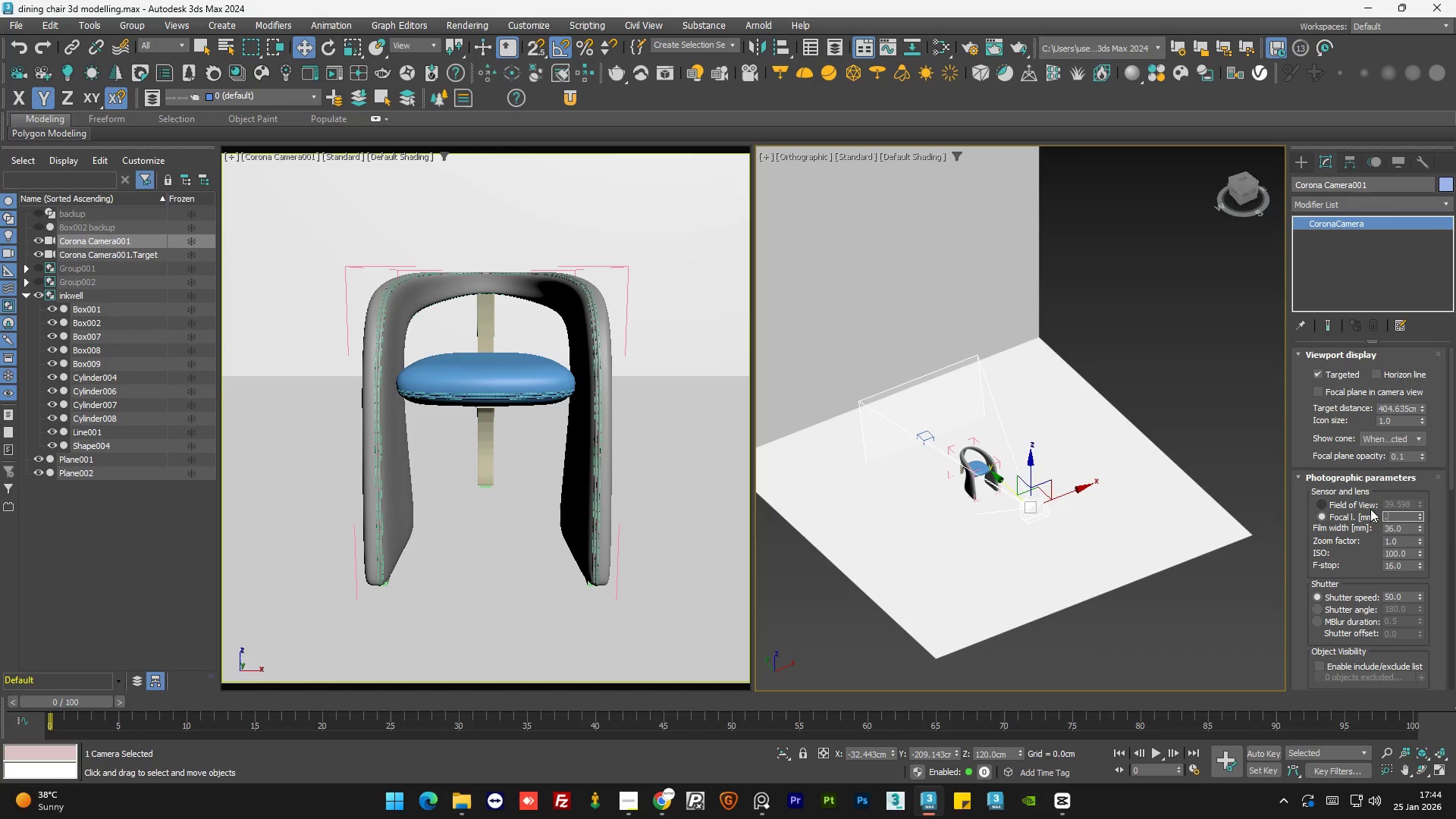 
key(Numpad4)
 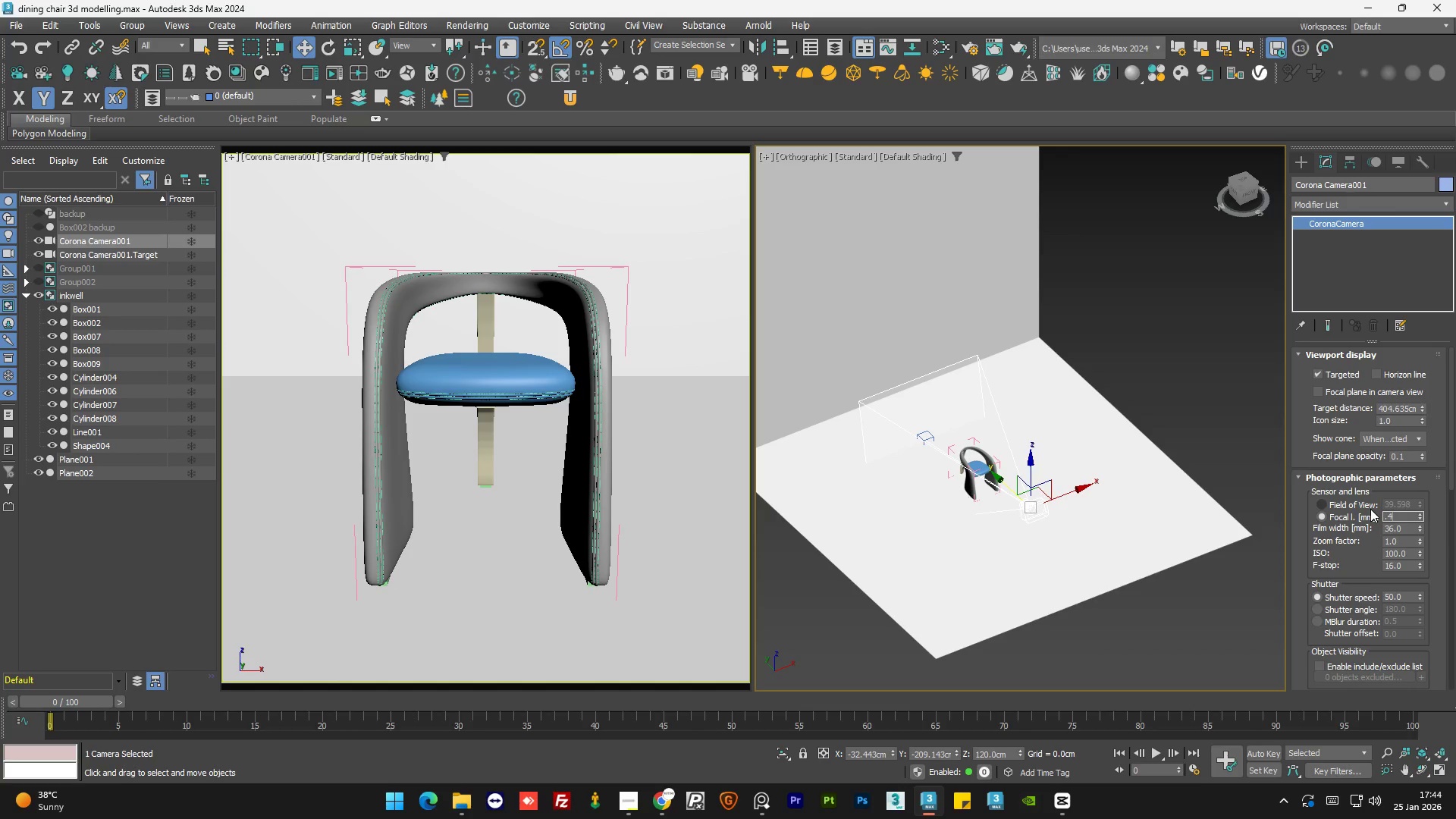 
key(Numpad5)
 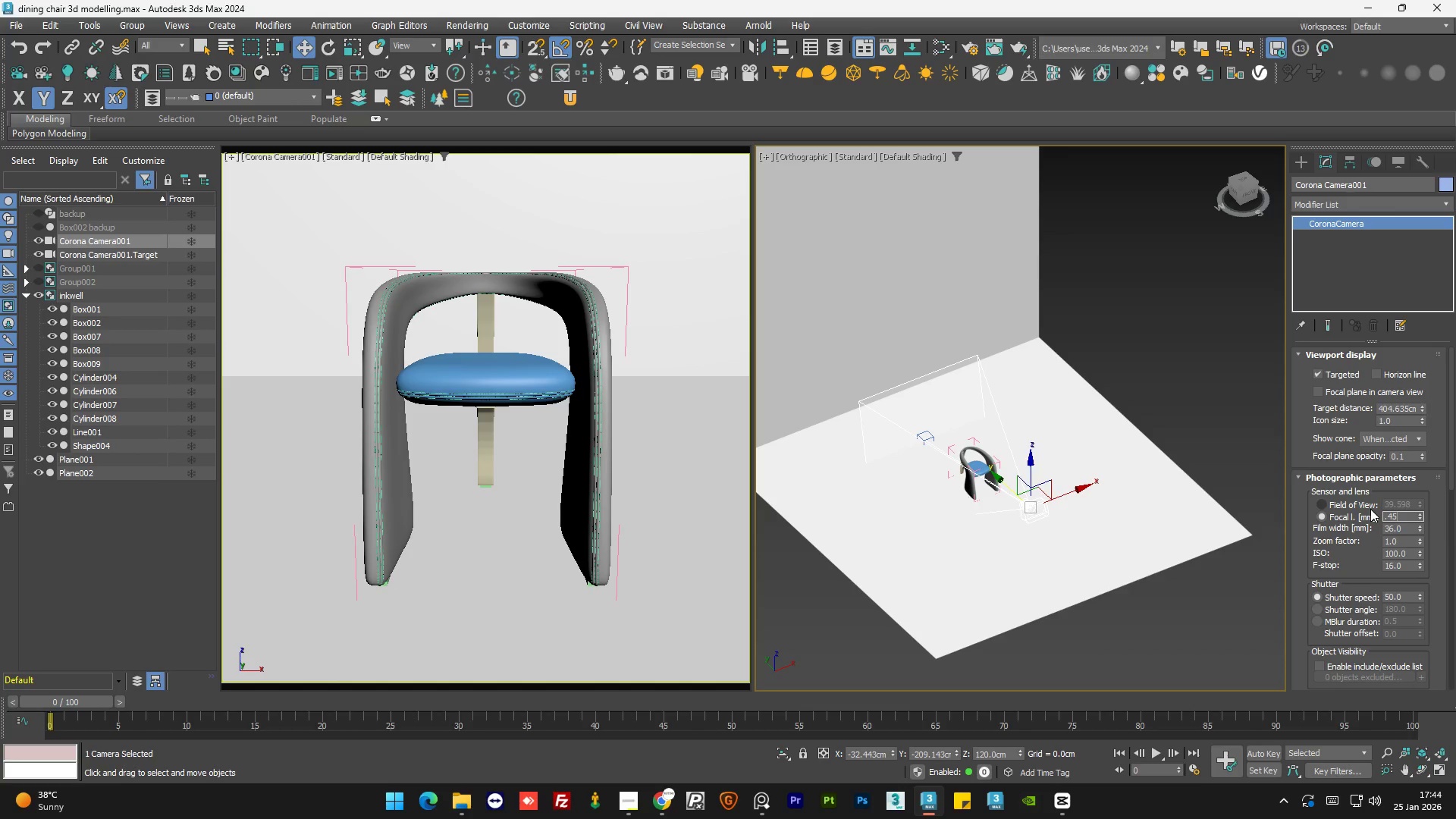 
key(NumpadEnter)
 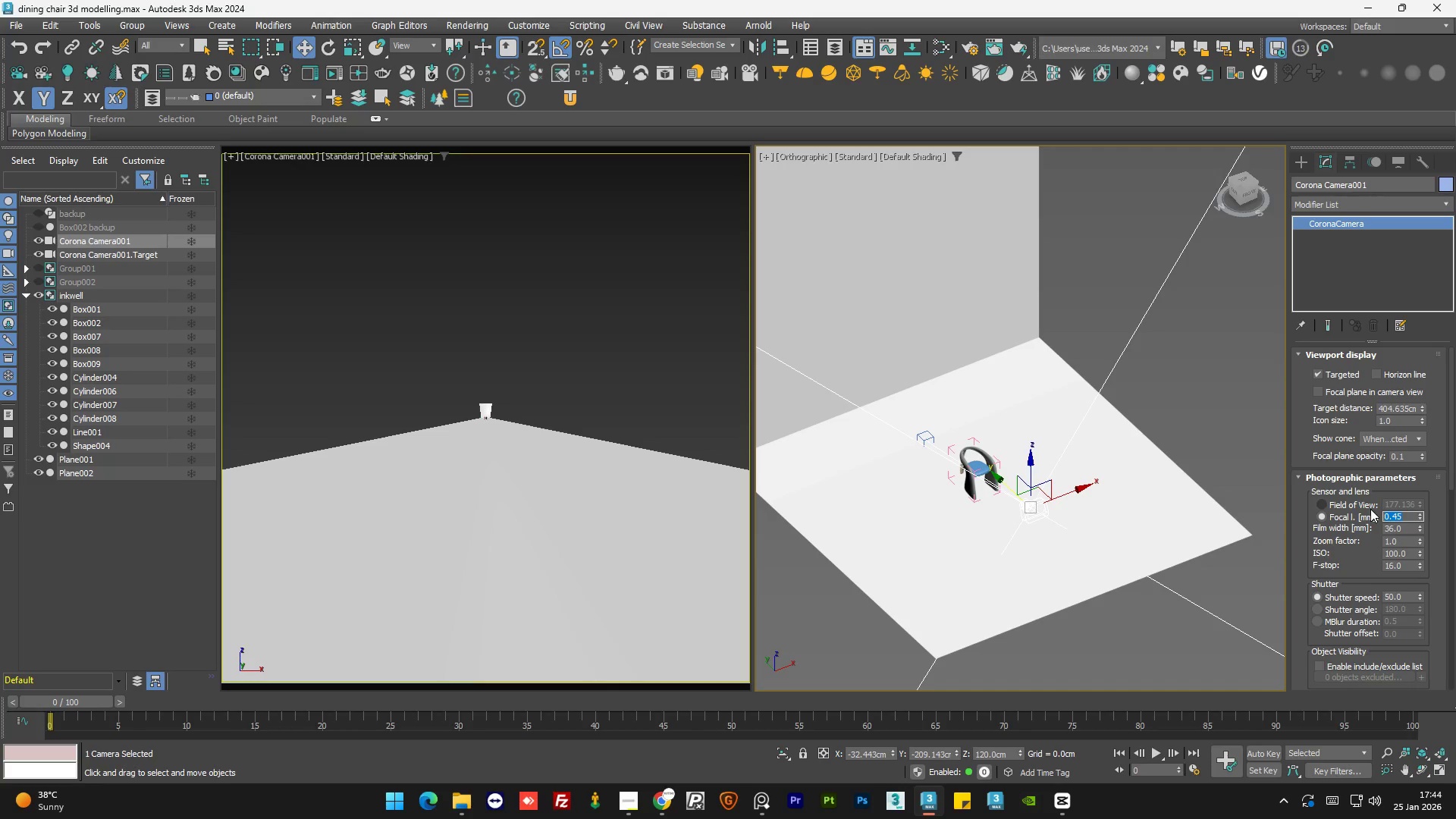 
key(Numpad4)
 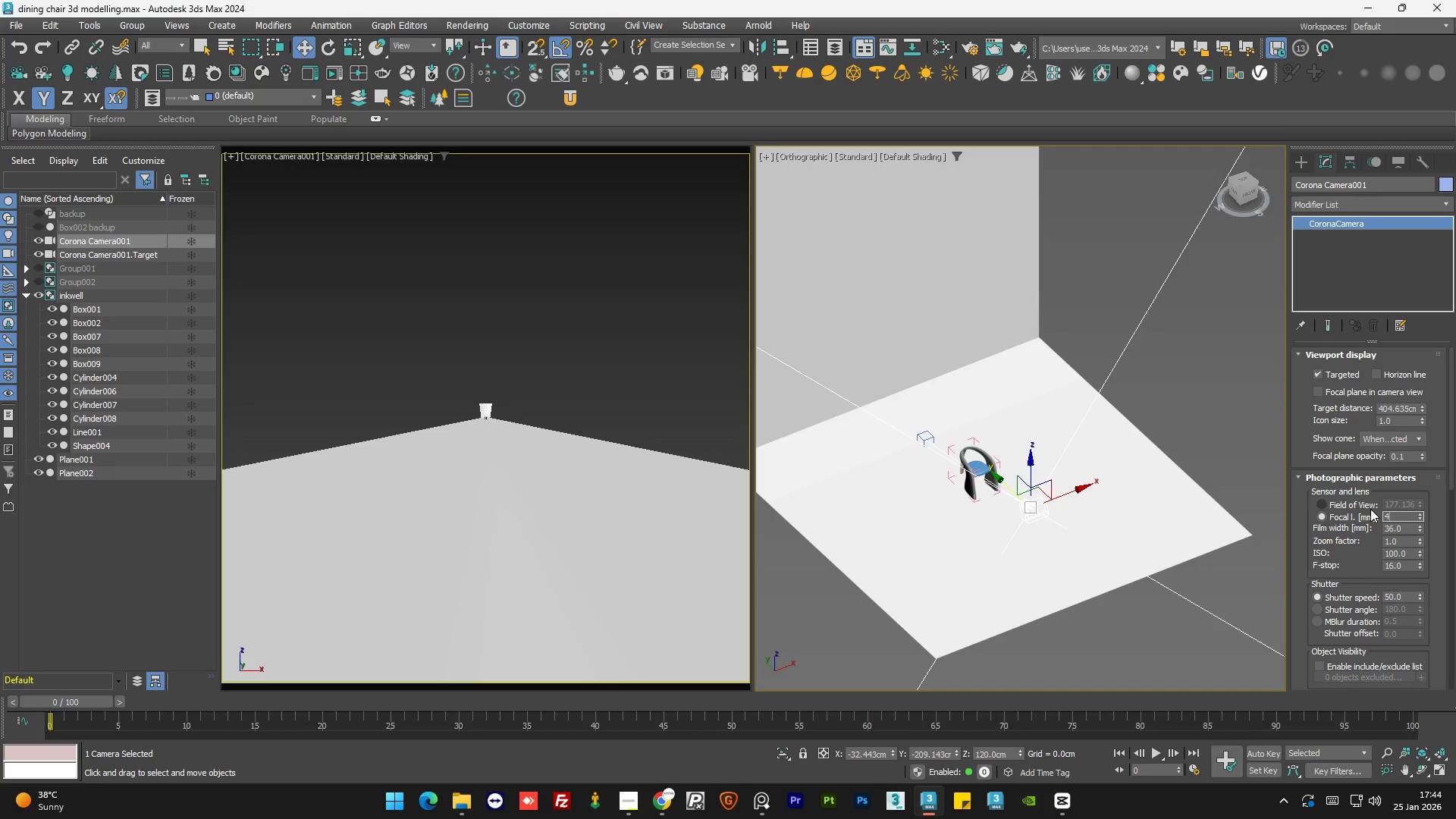 
key(Numpad5)
 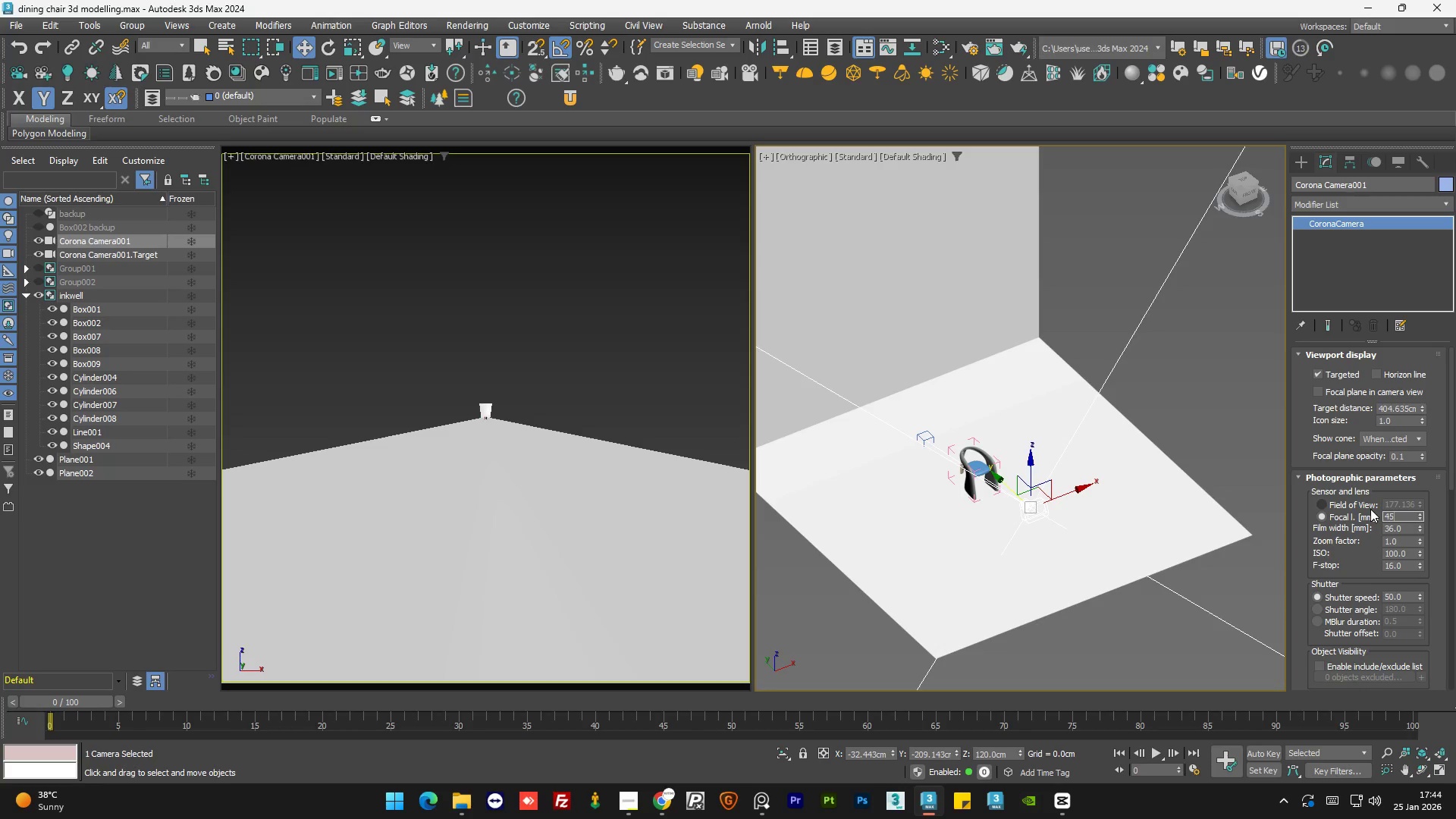 
key(NumpadEnter)
 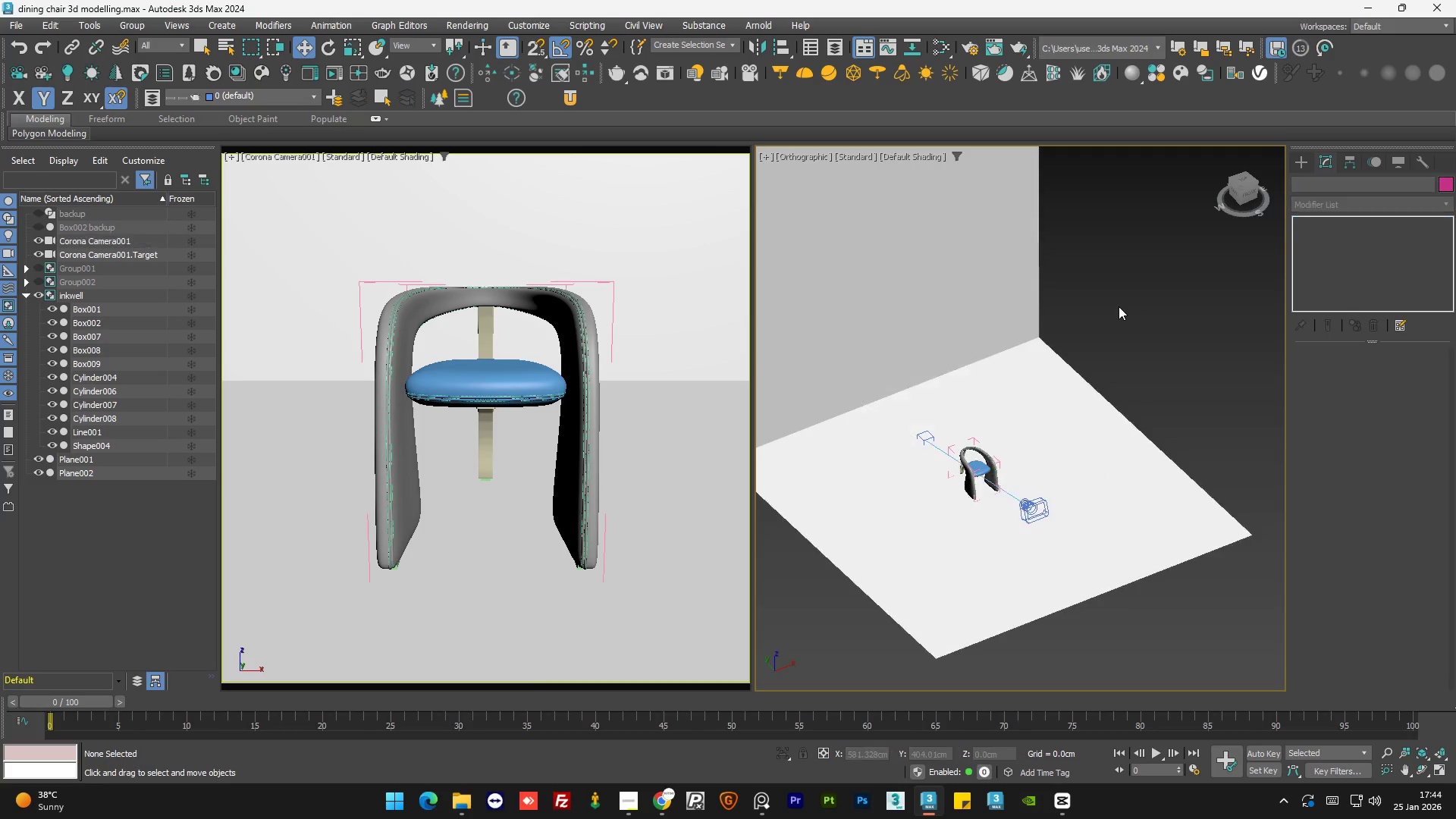 
left_click([1029, 519])
 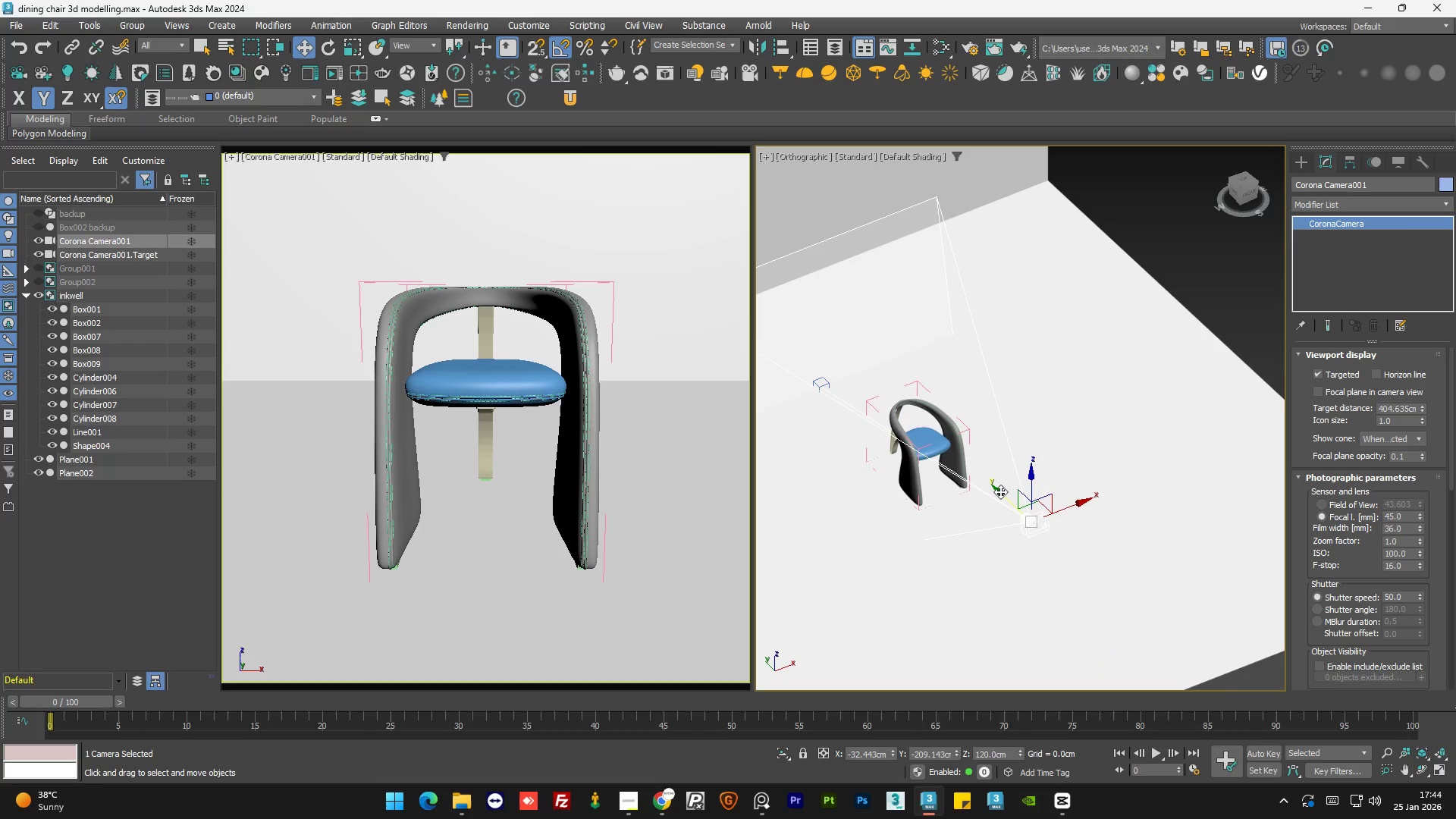 
scroll: coordinate [1028, 499], scroll_direction: up, amount: 2.0
 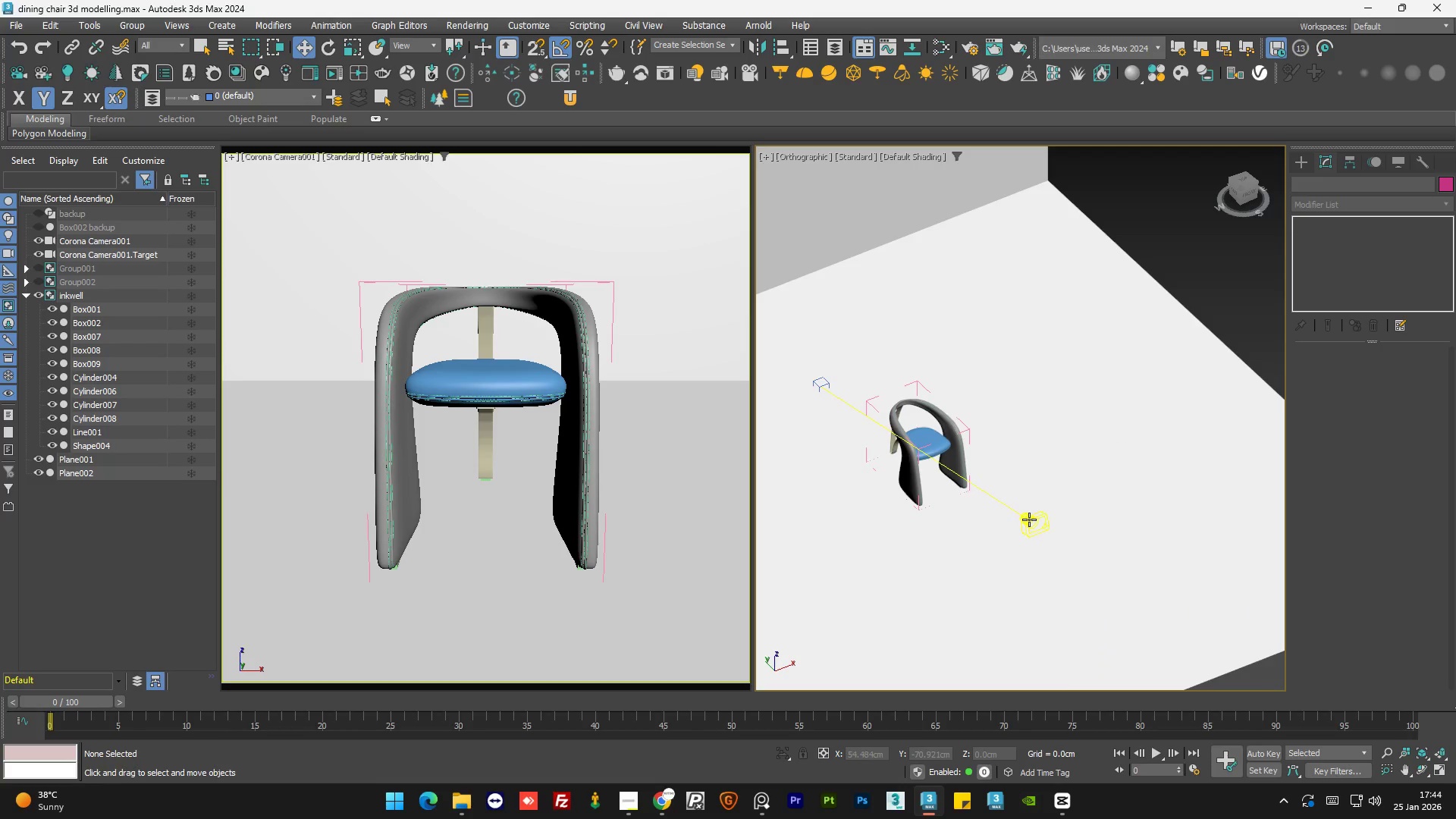 
left_click_drag(start_coordinate=[999, 491], to_coordinate=[1005, 492])
 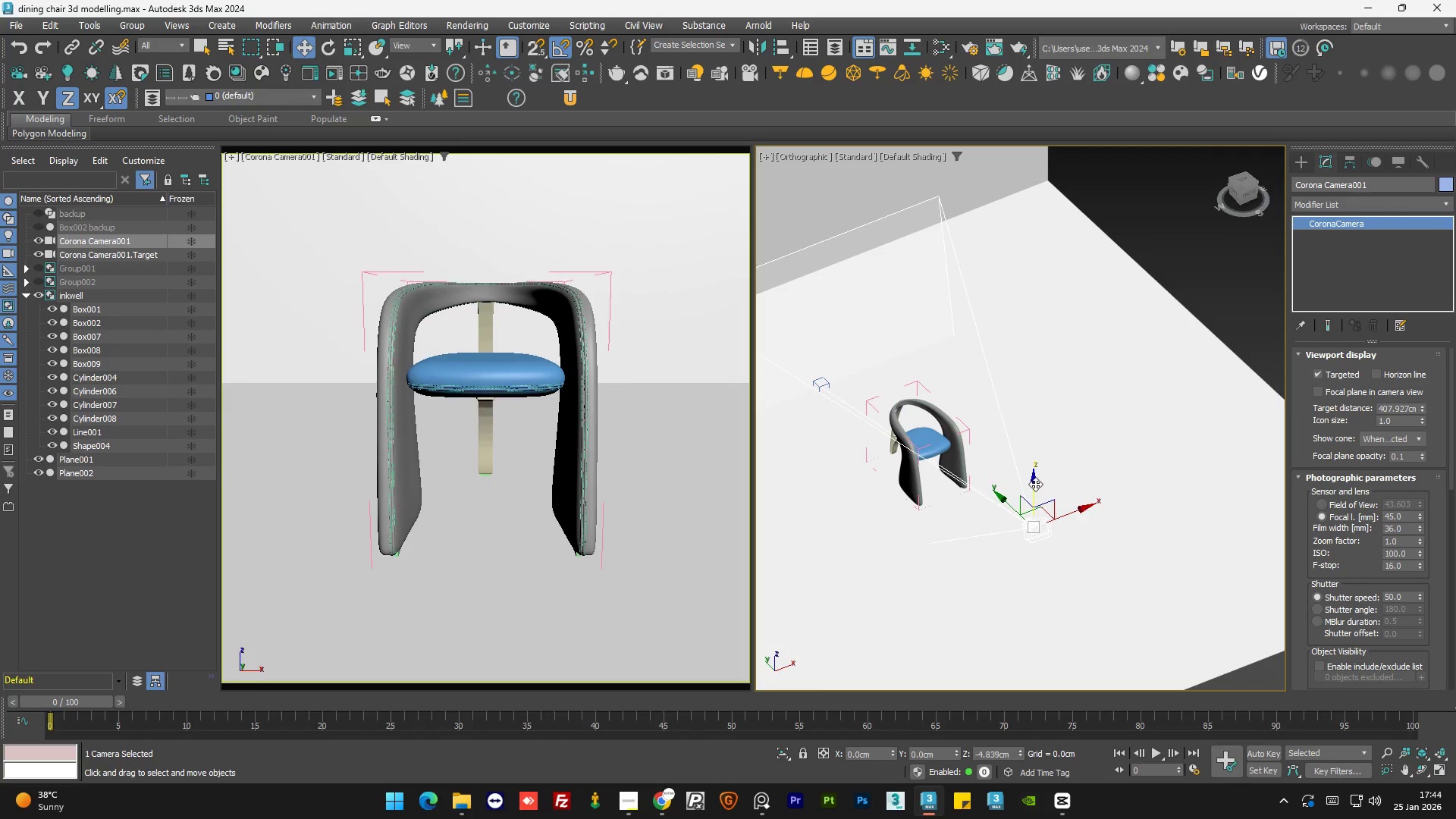 
wait(6.25)
 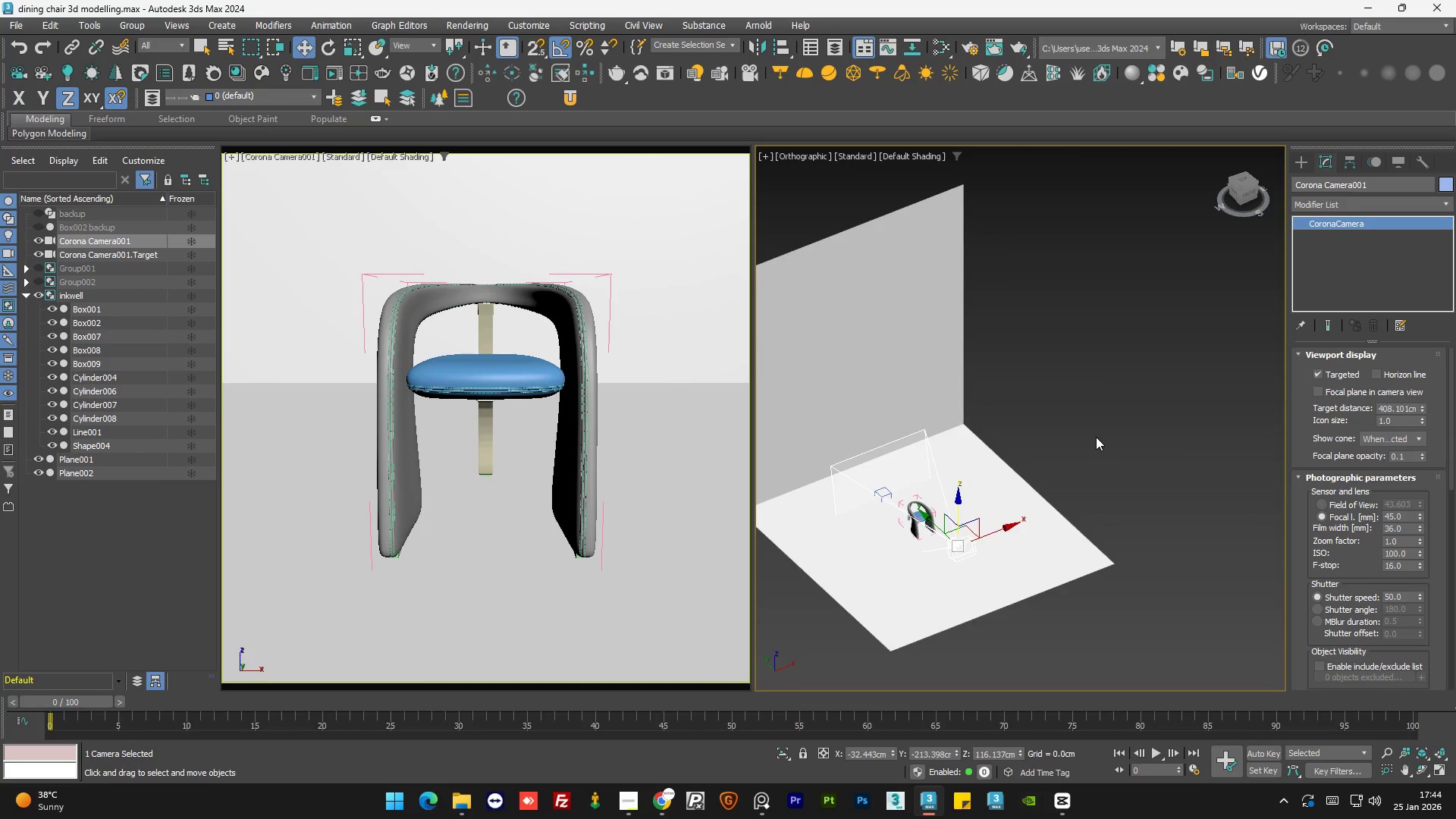 
double_click([1096, 437])
 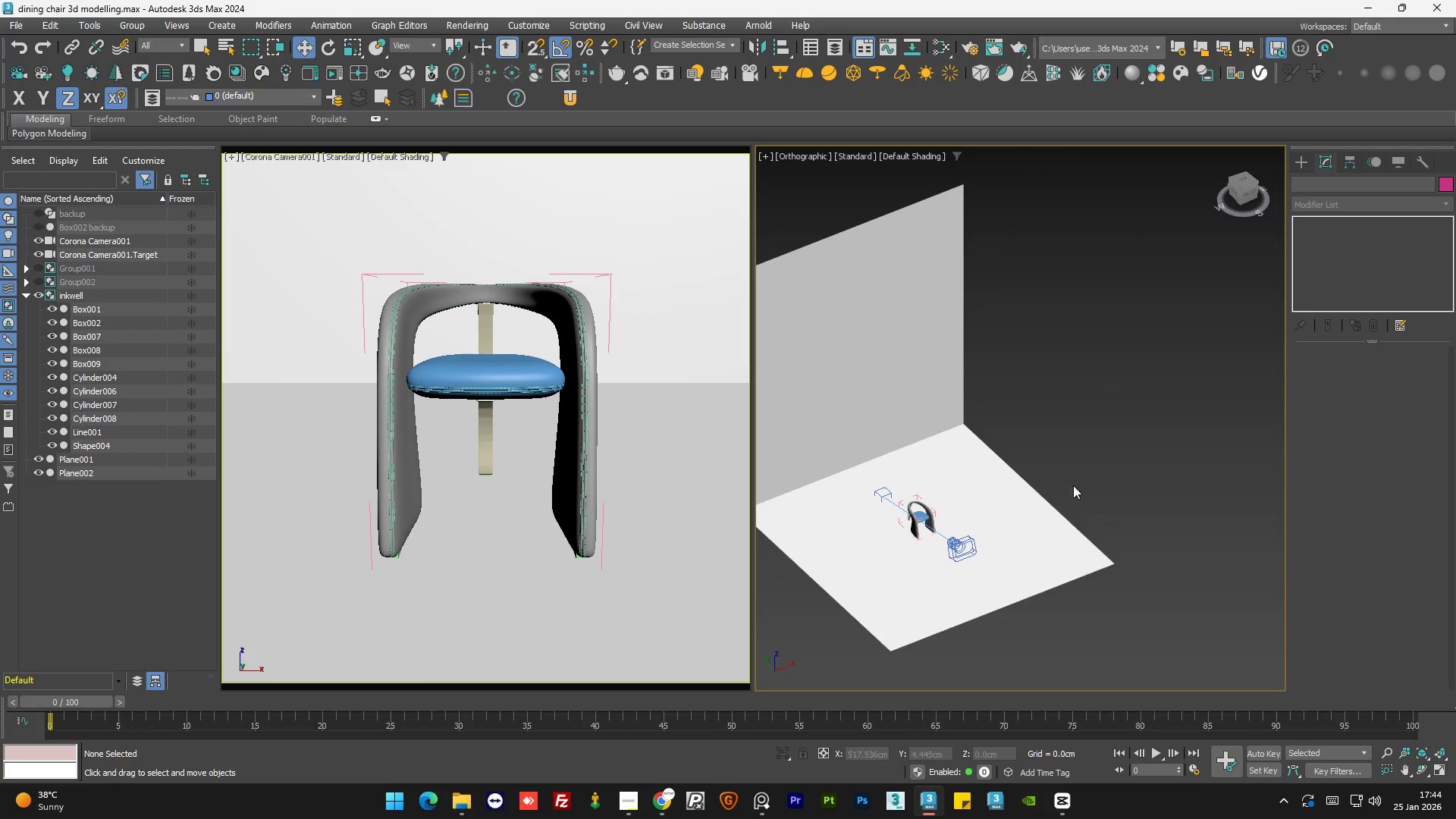 
scroll: coordinate [917, 557], scroll_direction: down, amount: 3.0
 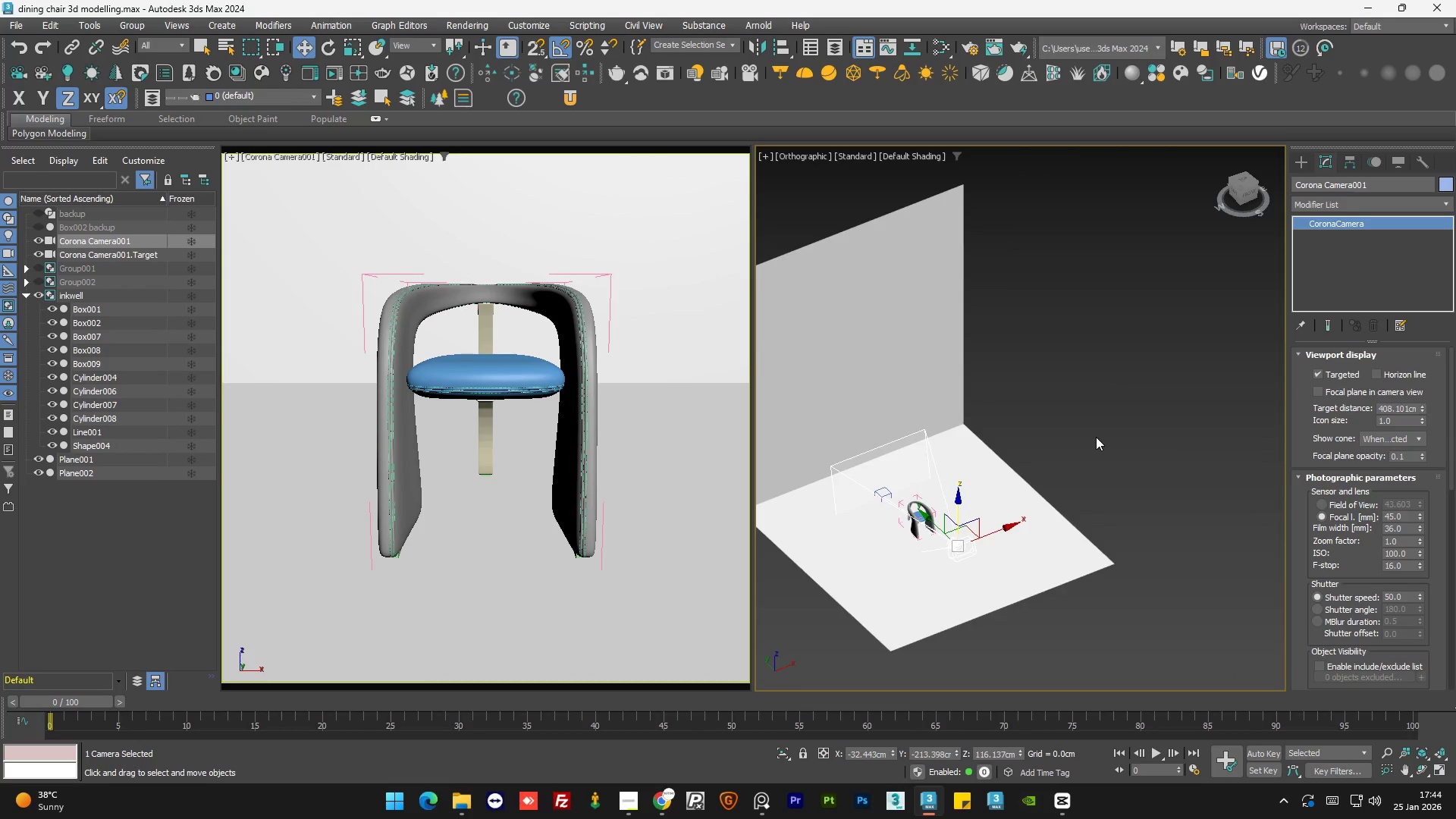 
hold_key(key=AltLeft, duration=0.89)
 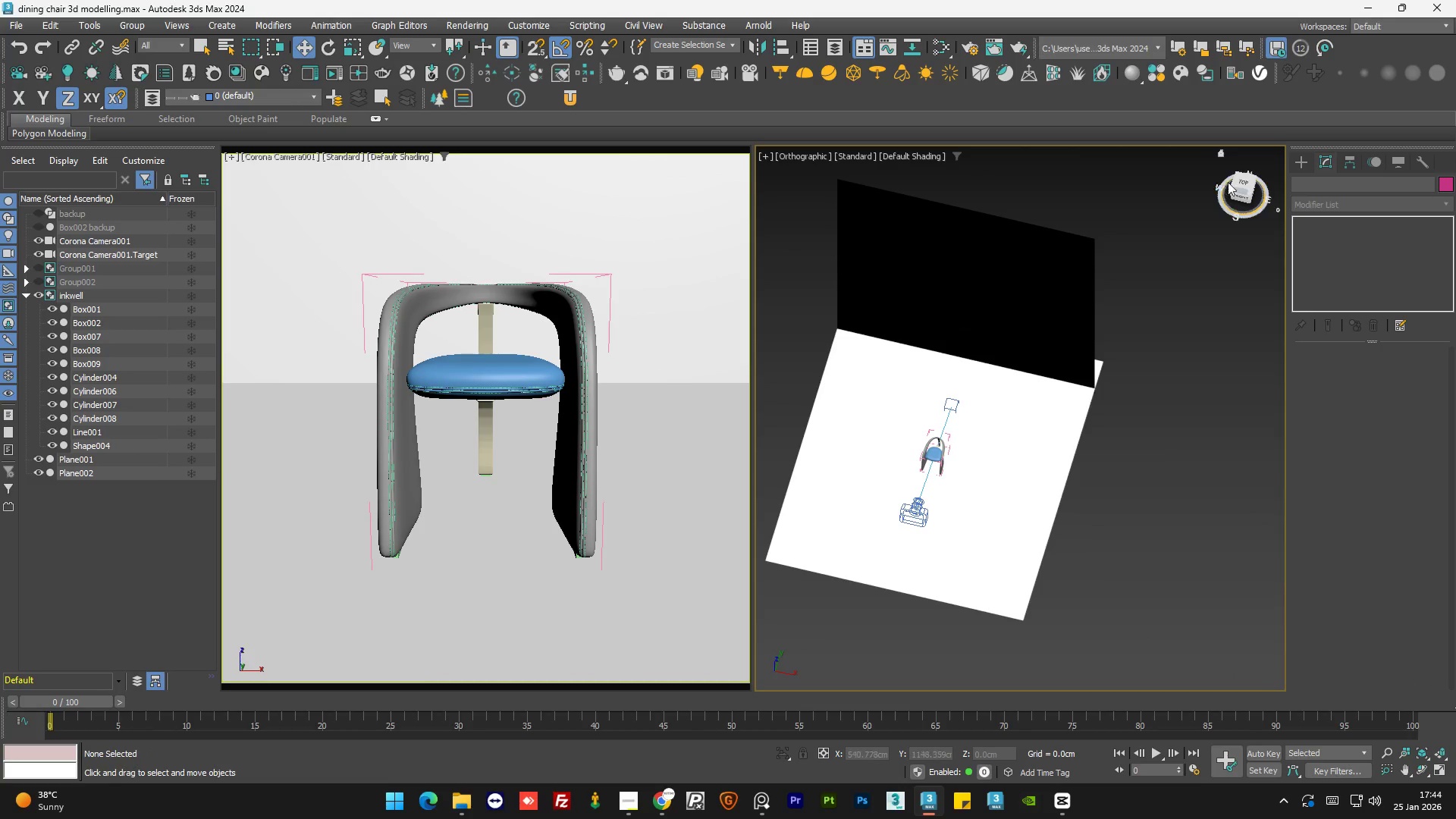 
left_click([1241, 180])
 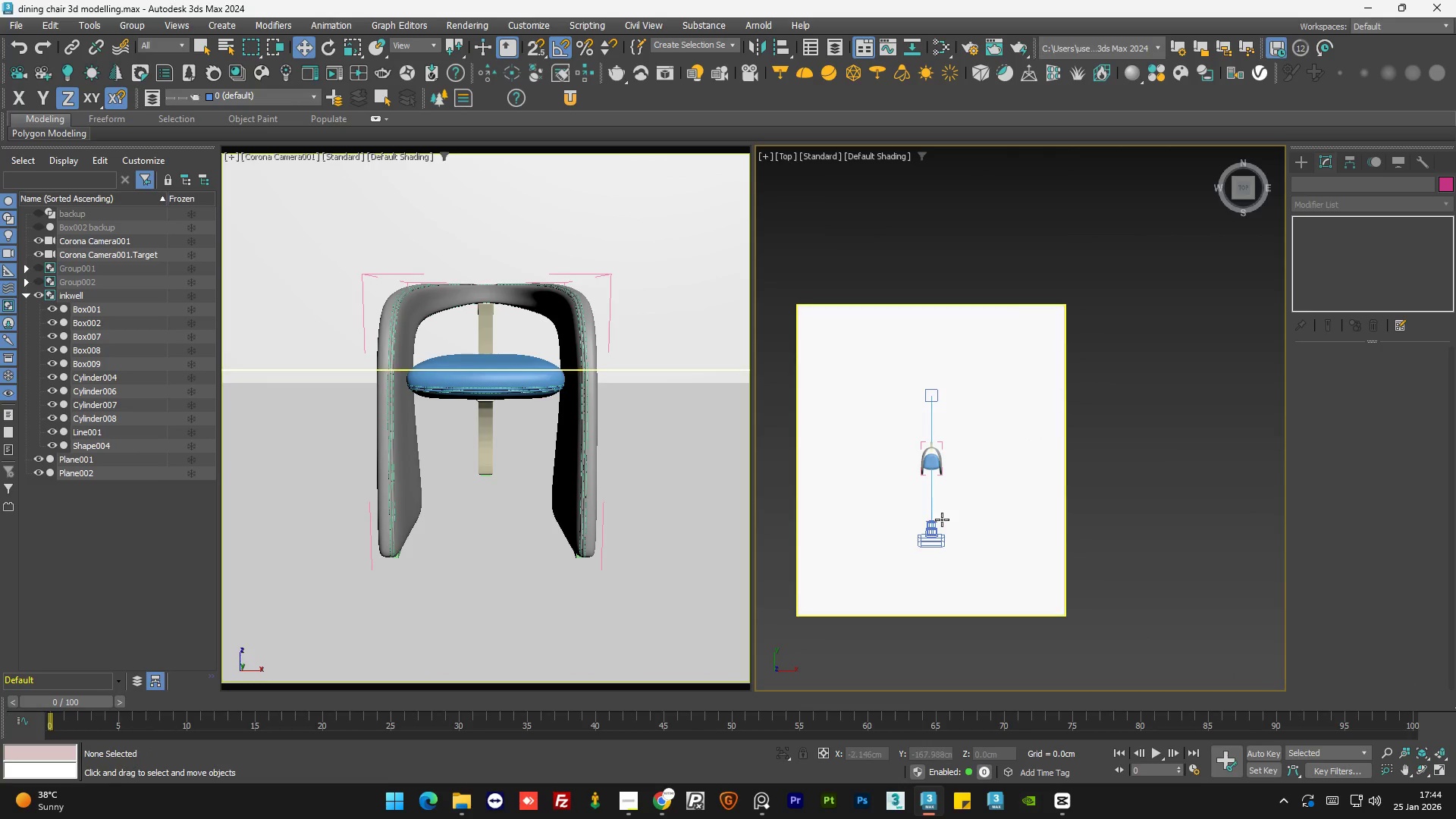 
left_click([936, 535])
 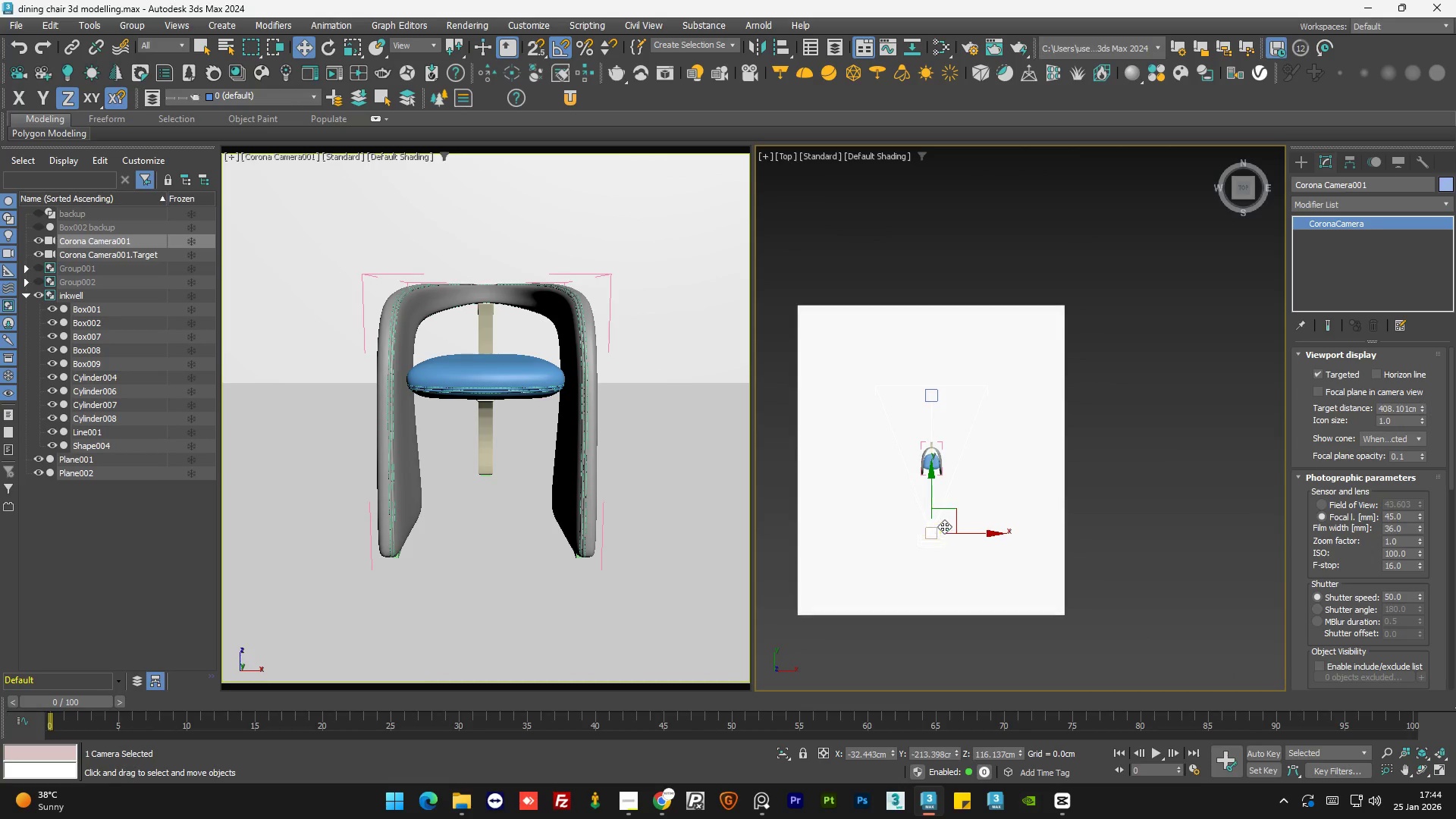 
hold_key(key=ShiftLeft, duration=1.5)
left_click_drag(start_coordinate=[971, 534], to_coordinate=[879, 526])
 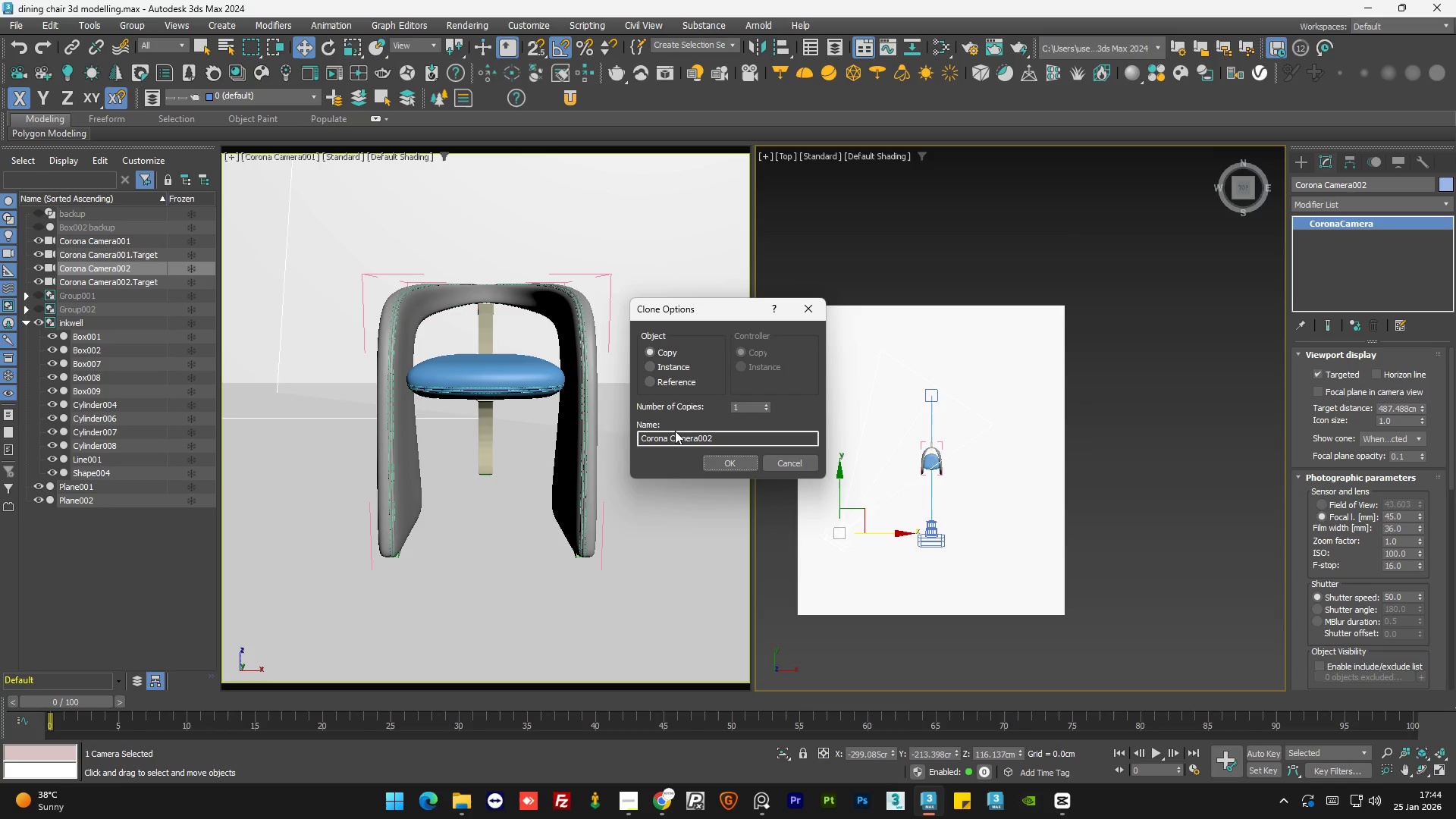 
hold_key(key=ShiftLeft, duration=0.48)
 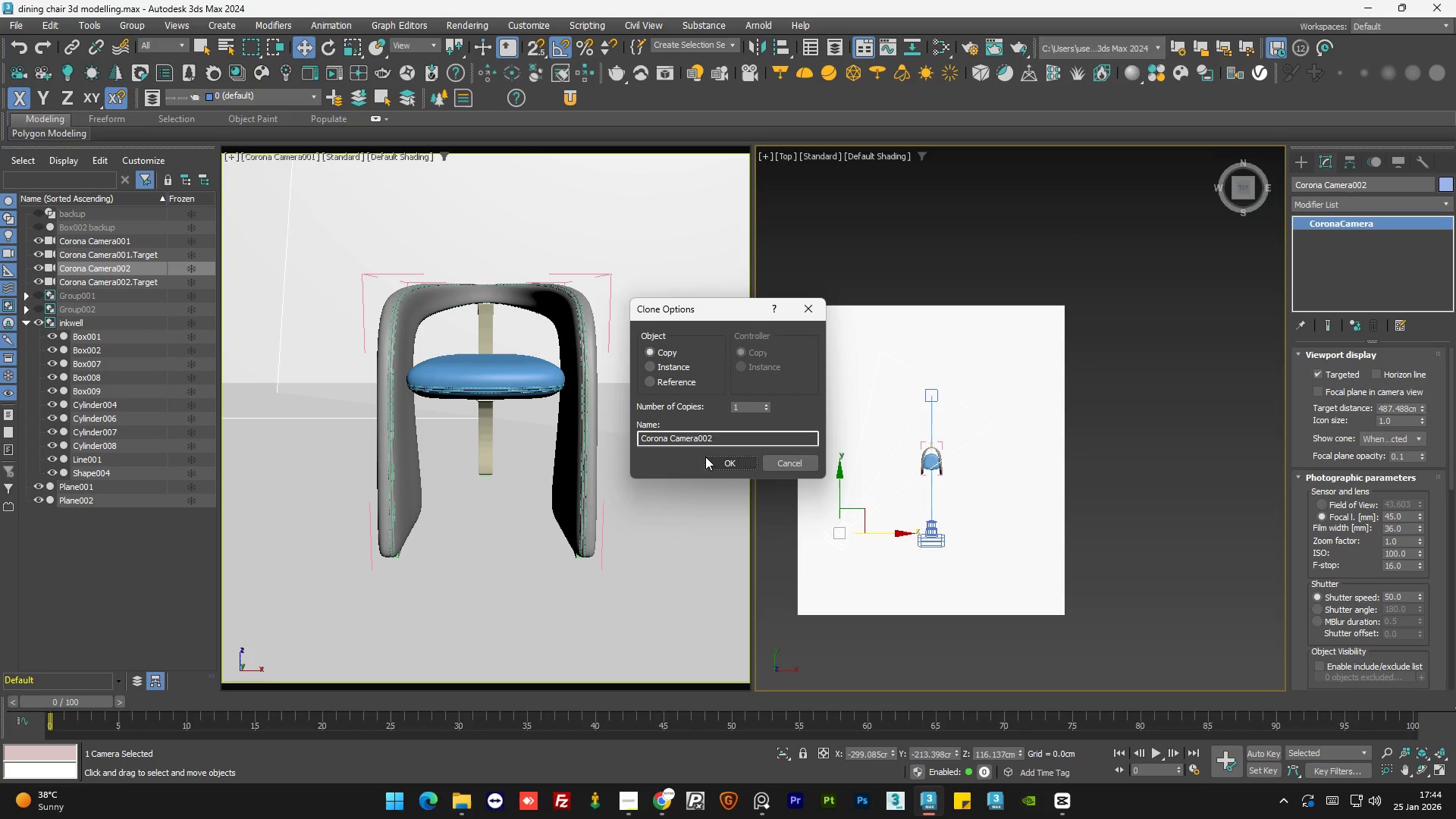 
left_click([710, 457])
 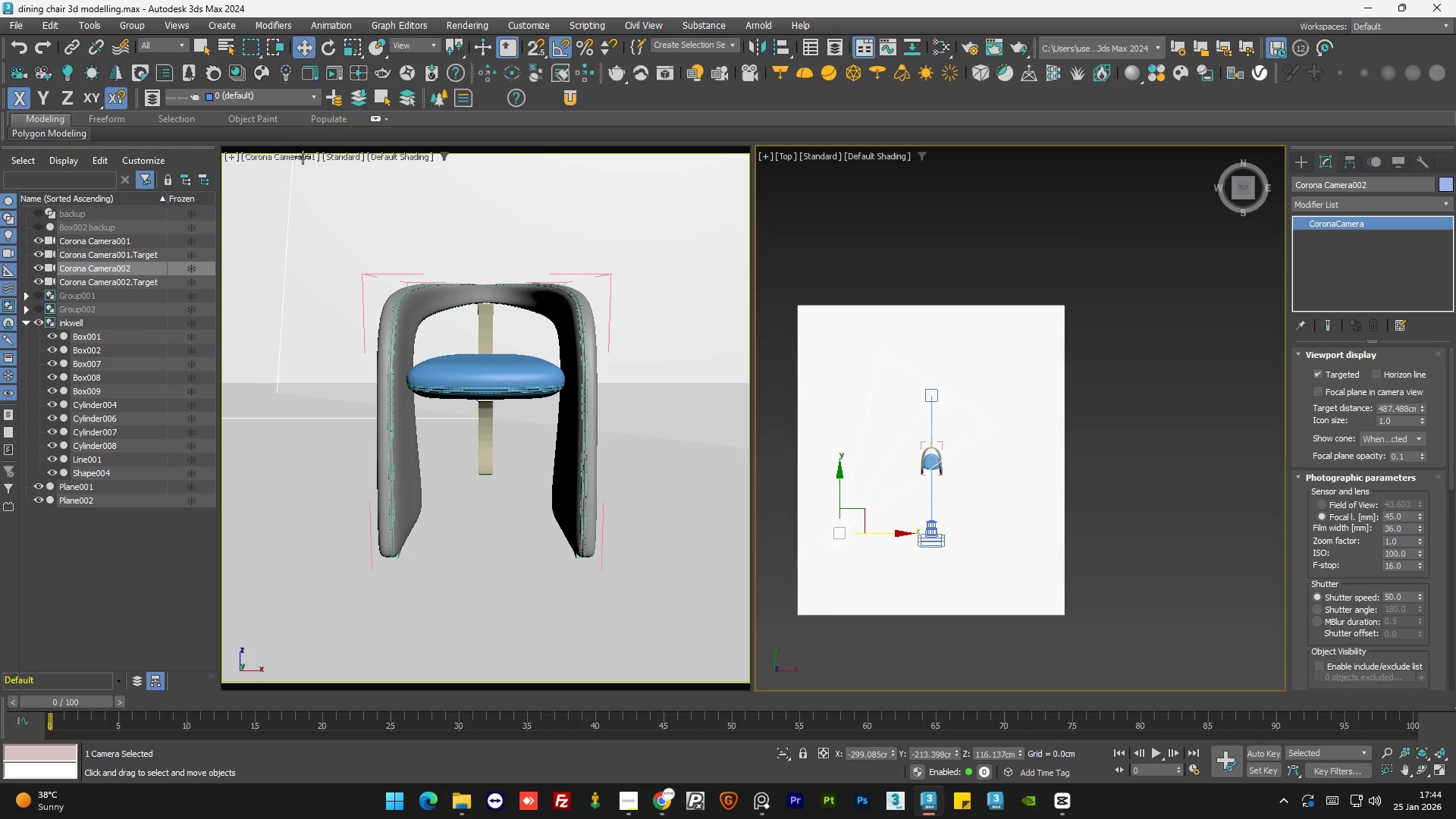 
left_click([290, 154])
 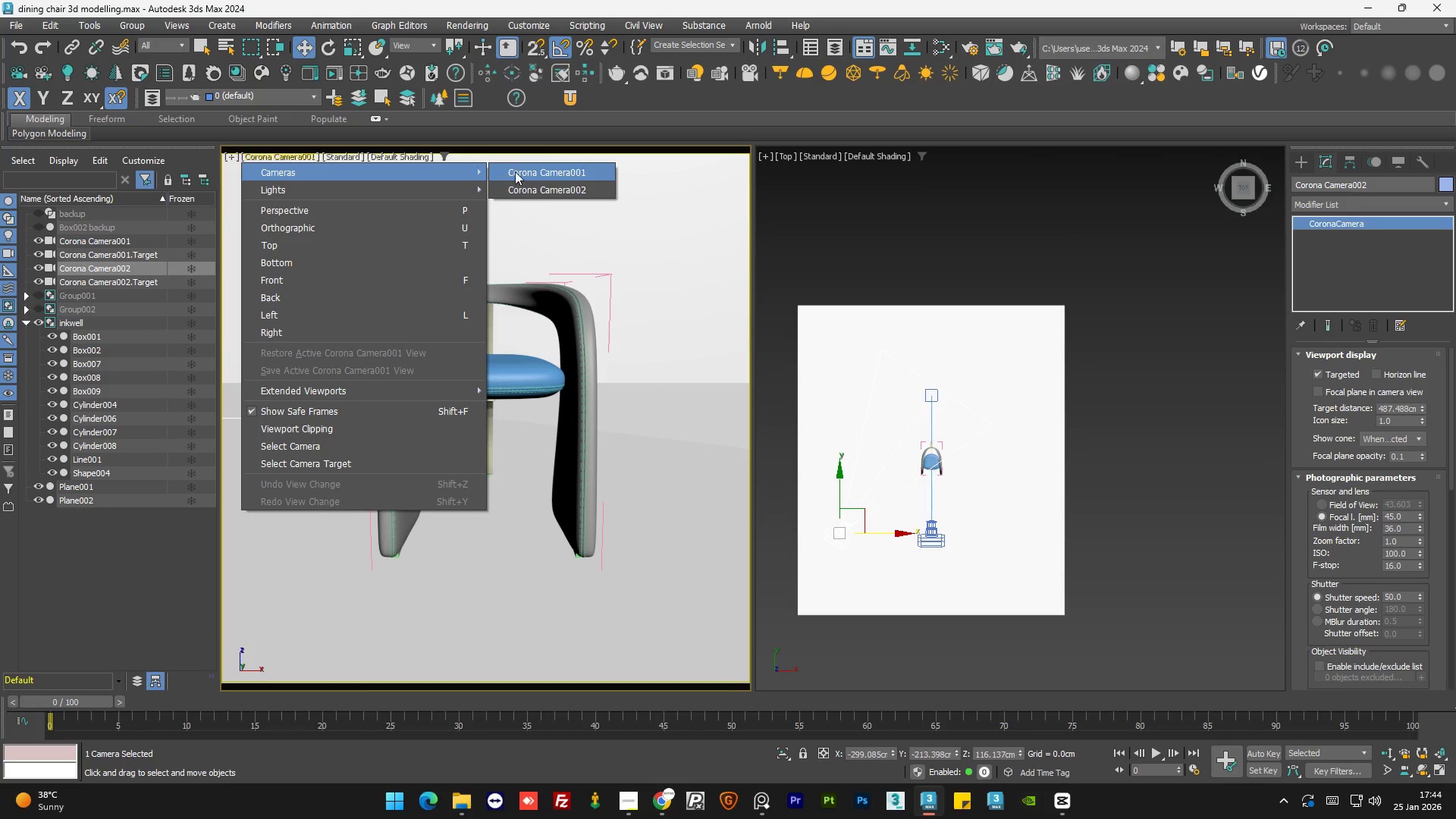 
left_click([538, 181])
 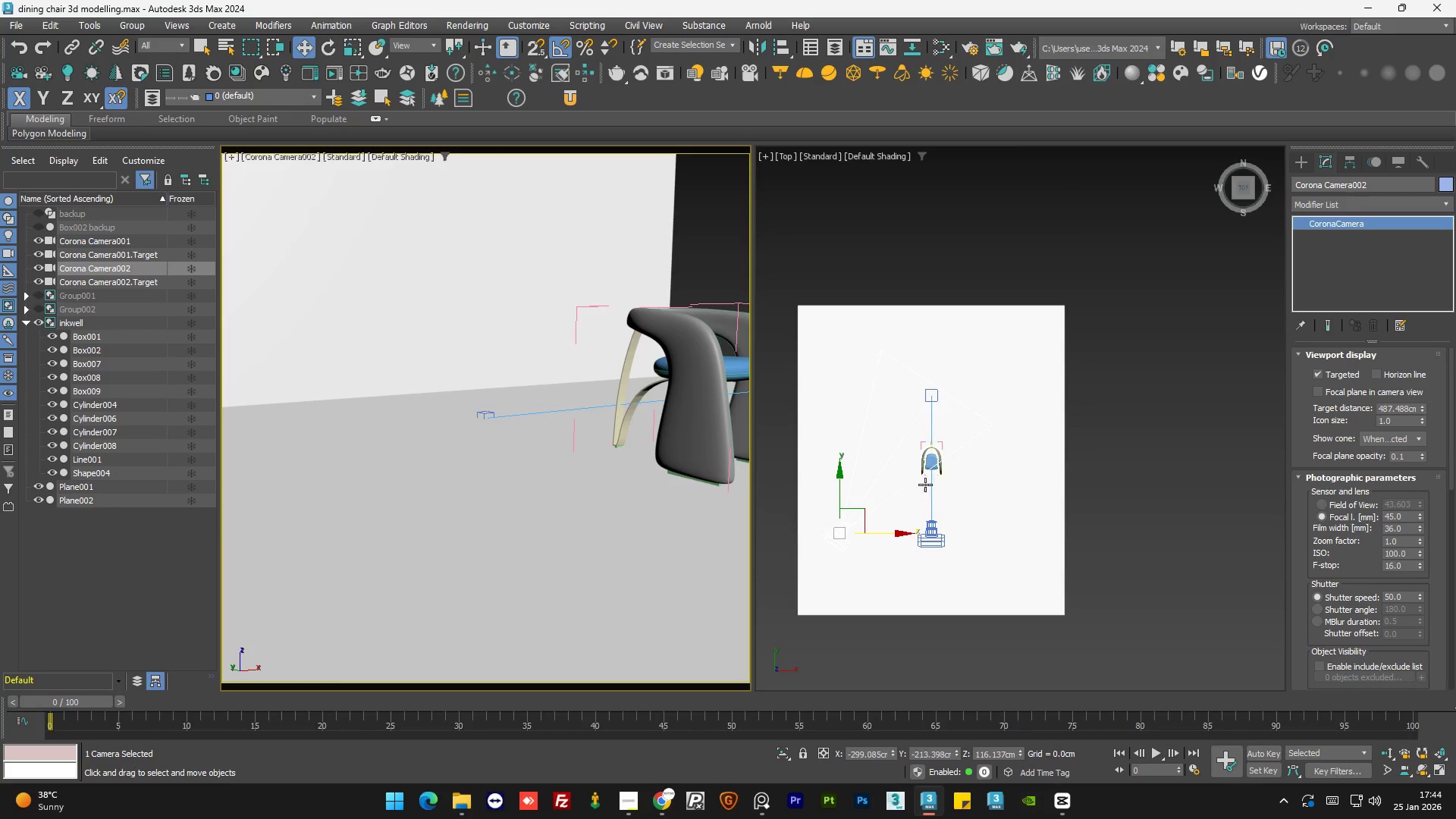 
scroll: coordinate [838, 507], scroll_direction: up, amount: 1.0
 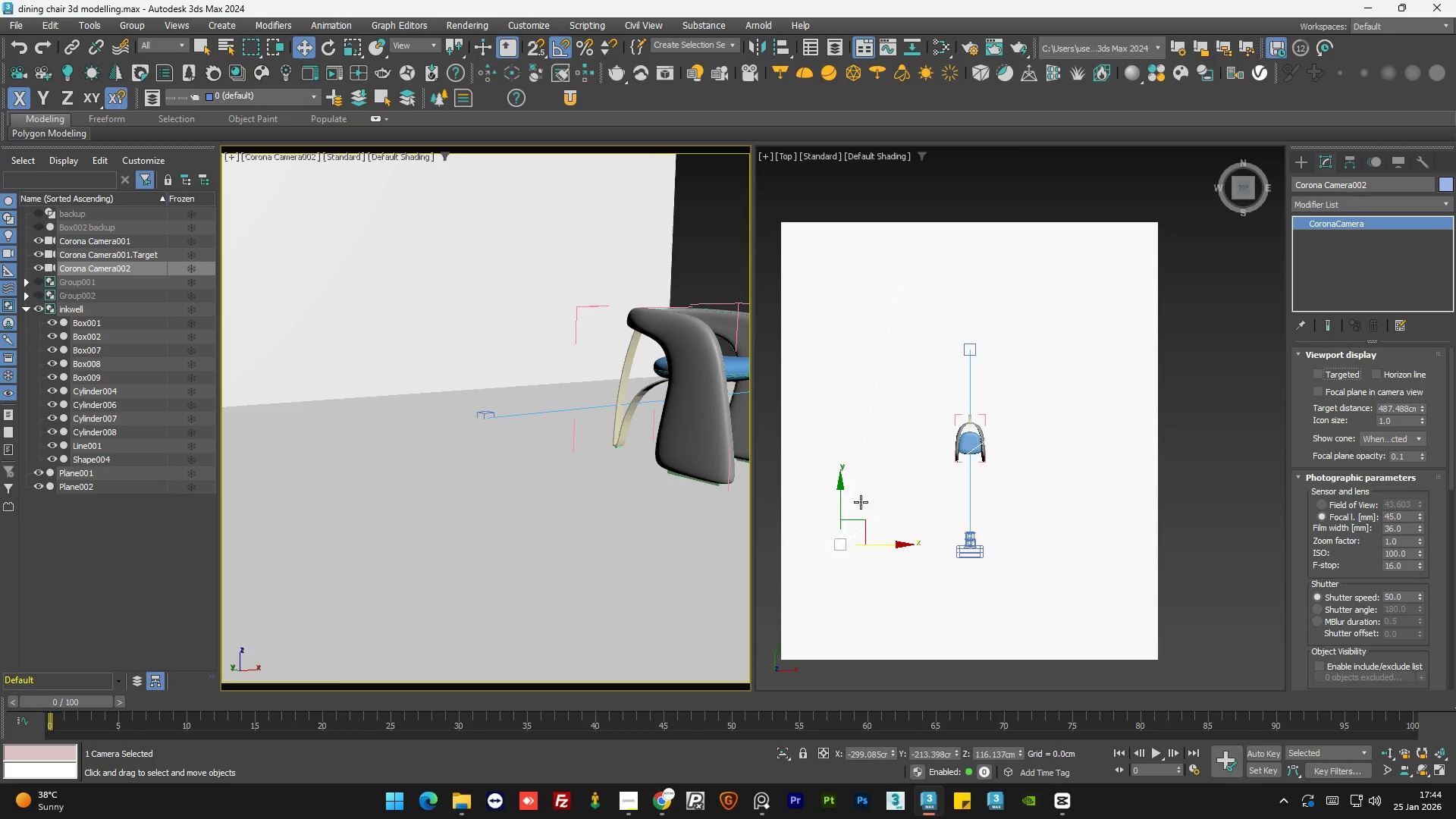 
left_click([864, 521])
 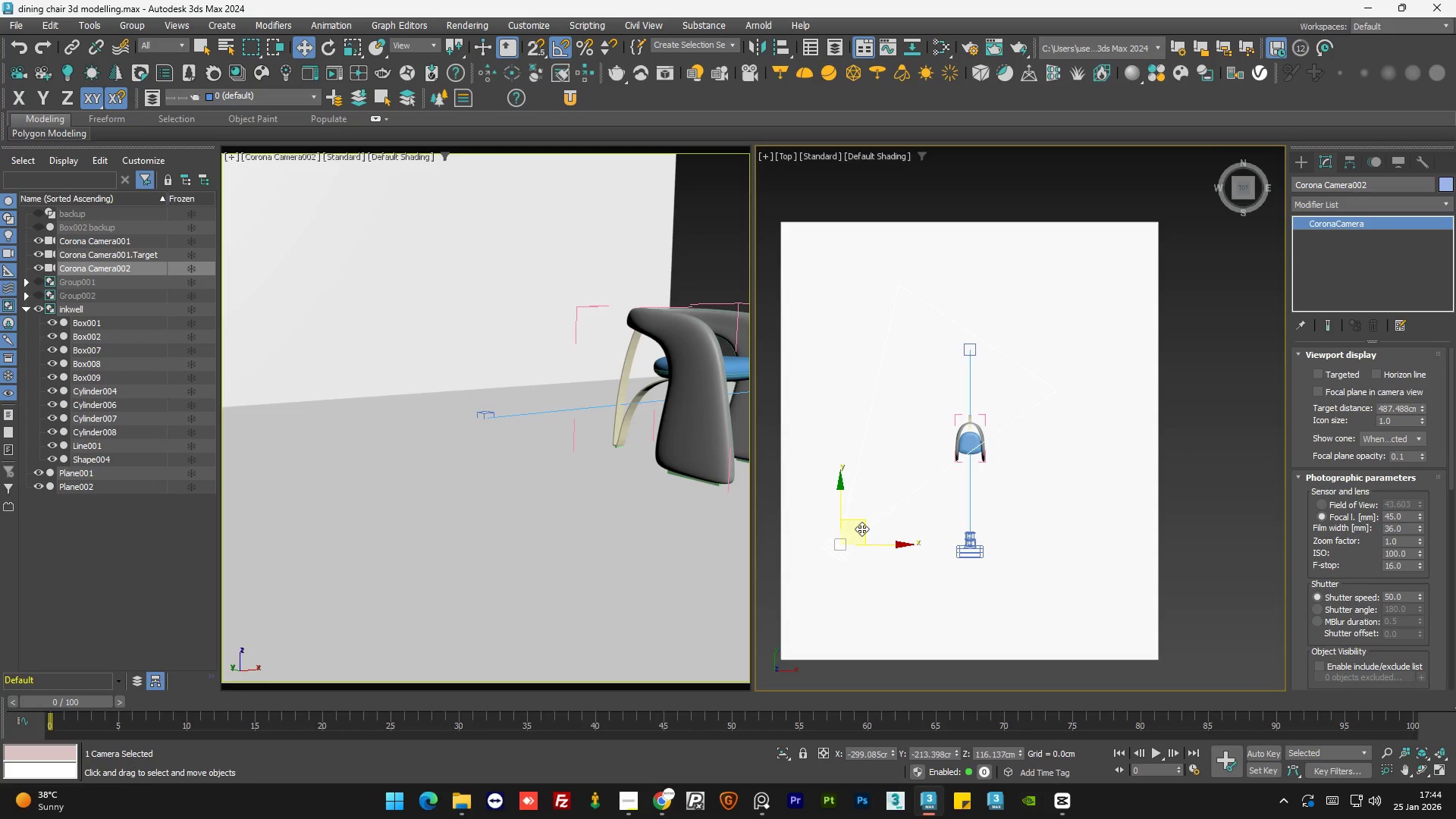 
left_click_drag(start_coordinate=[861, 529], to_coordinate=[923, 535])
 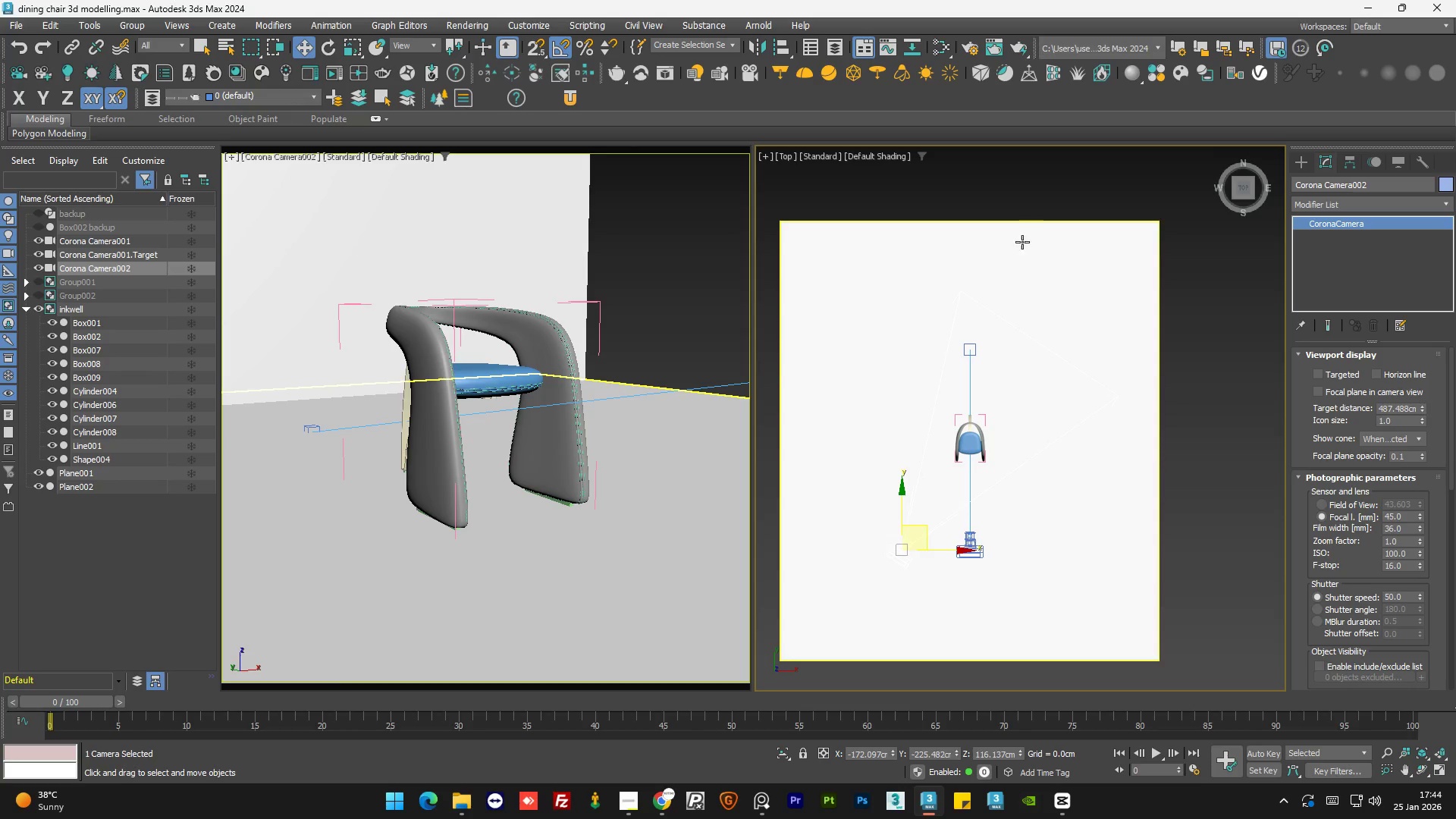 
hold_key(key=AltLeft, duration=0.91)
 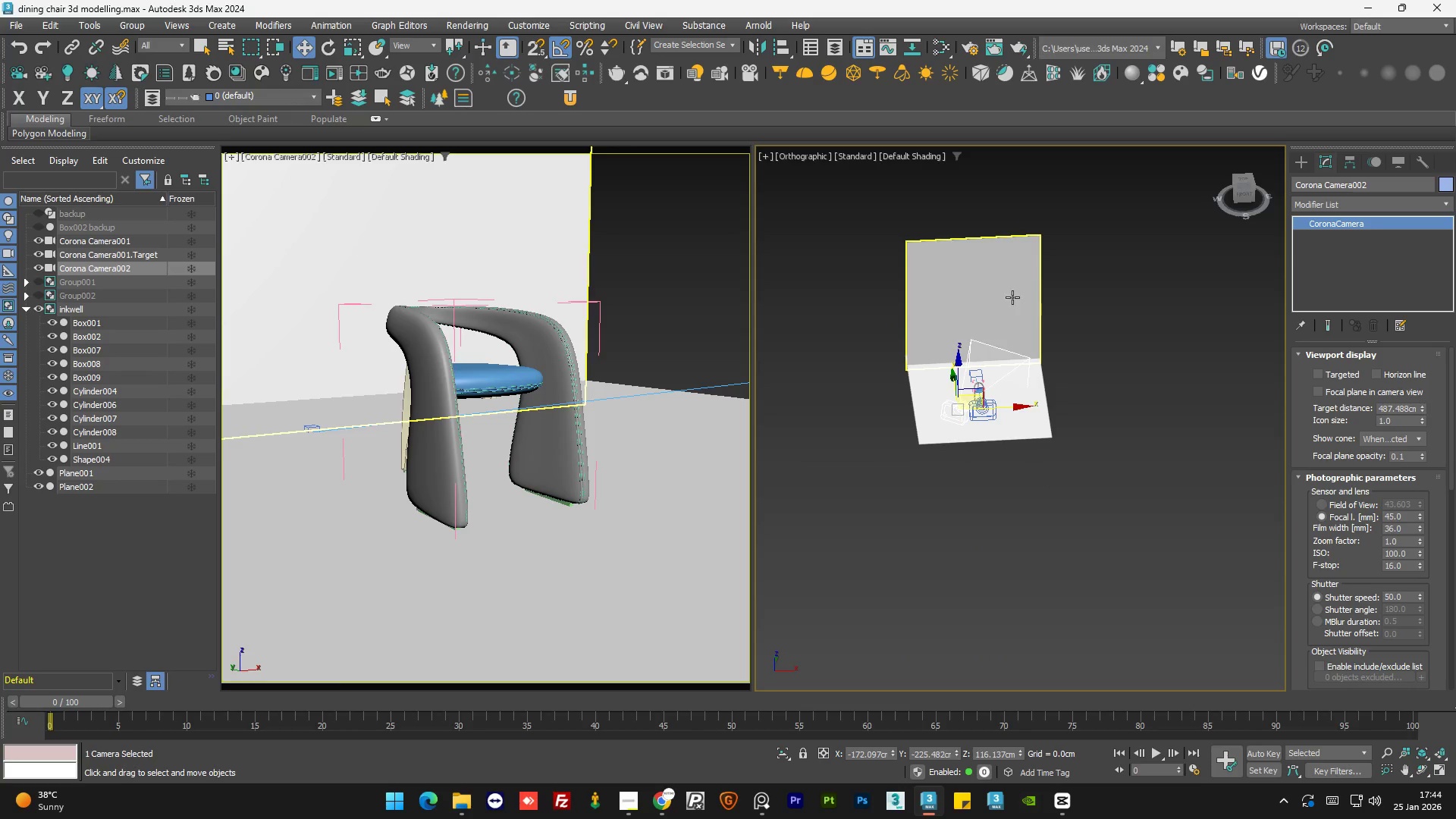 
scroll: coordinate [984, 362], scroll_direction: down, amount: 3.0
 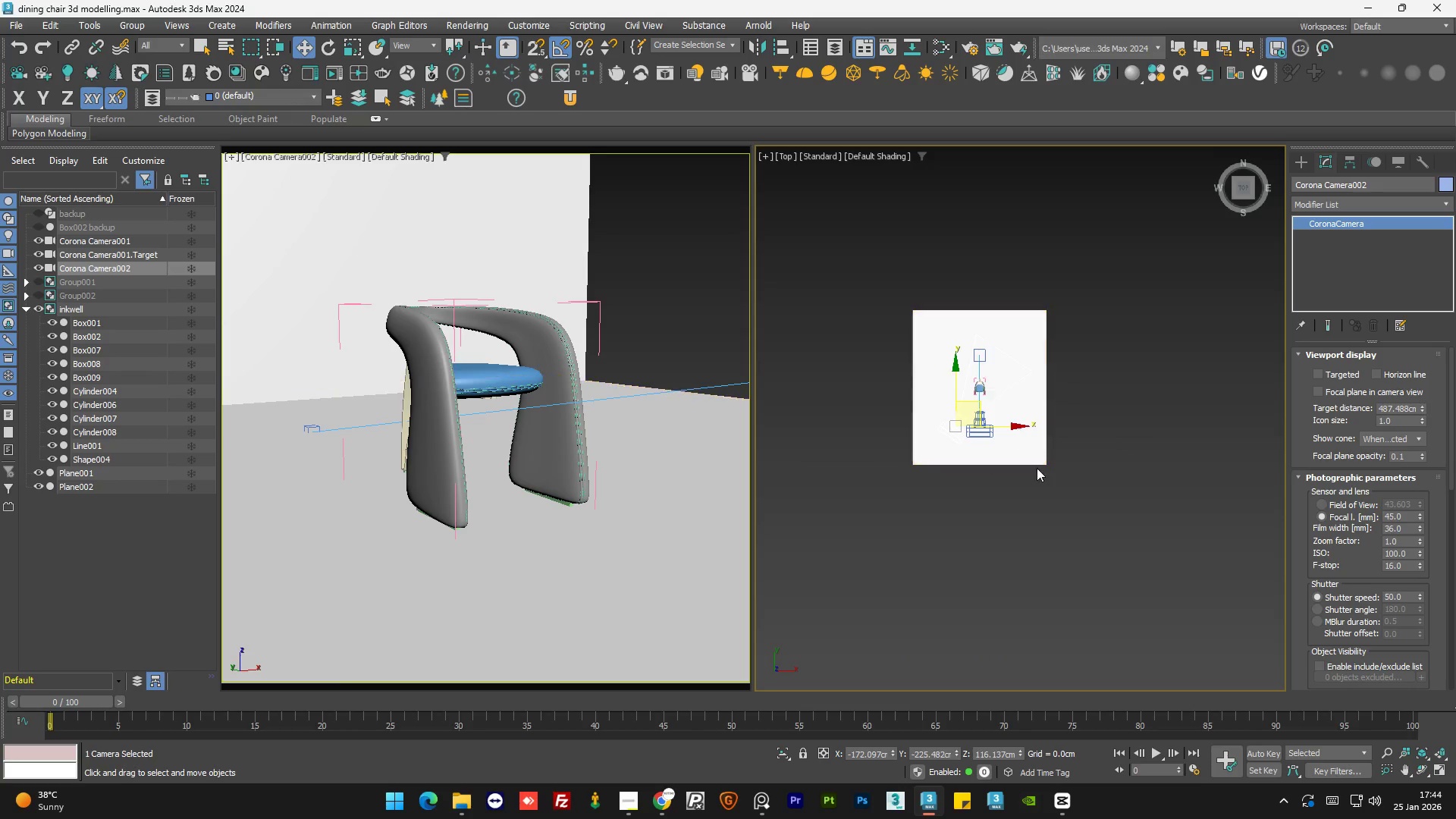 
left_click([1012, 296])
 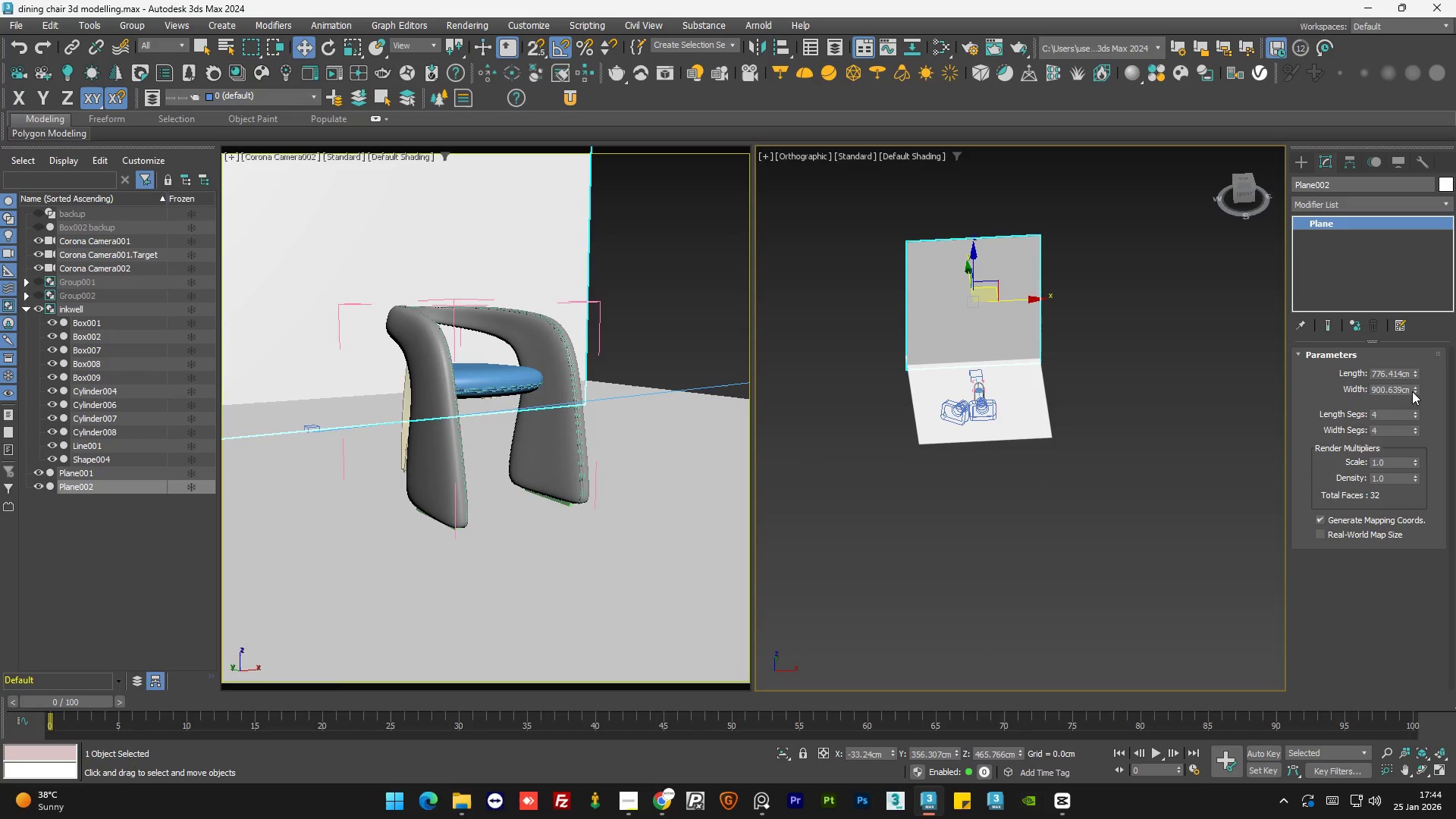 
left_click_drag(start_coordinate=[1413, 388], to_coordinate=[1414, 374])
 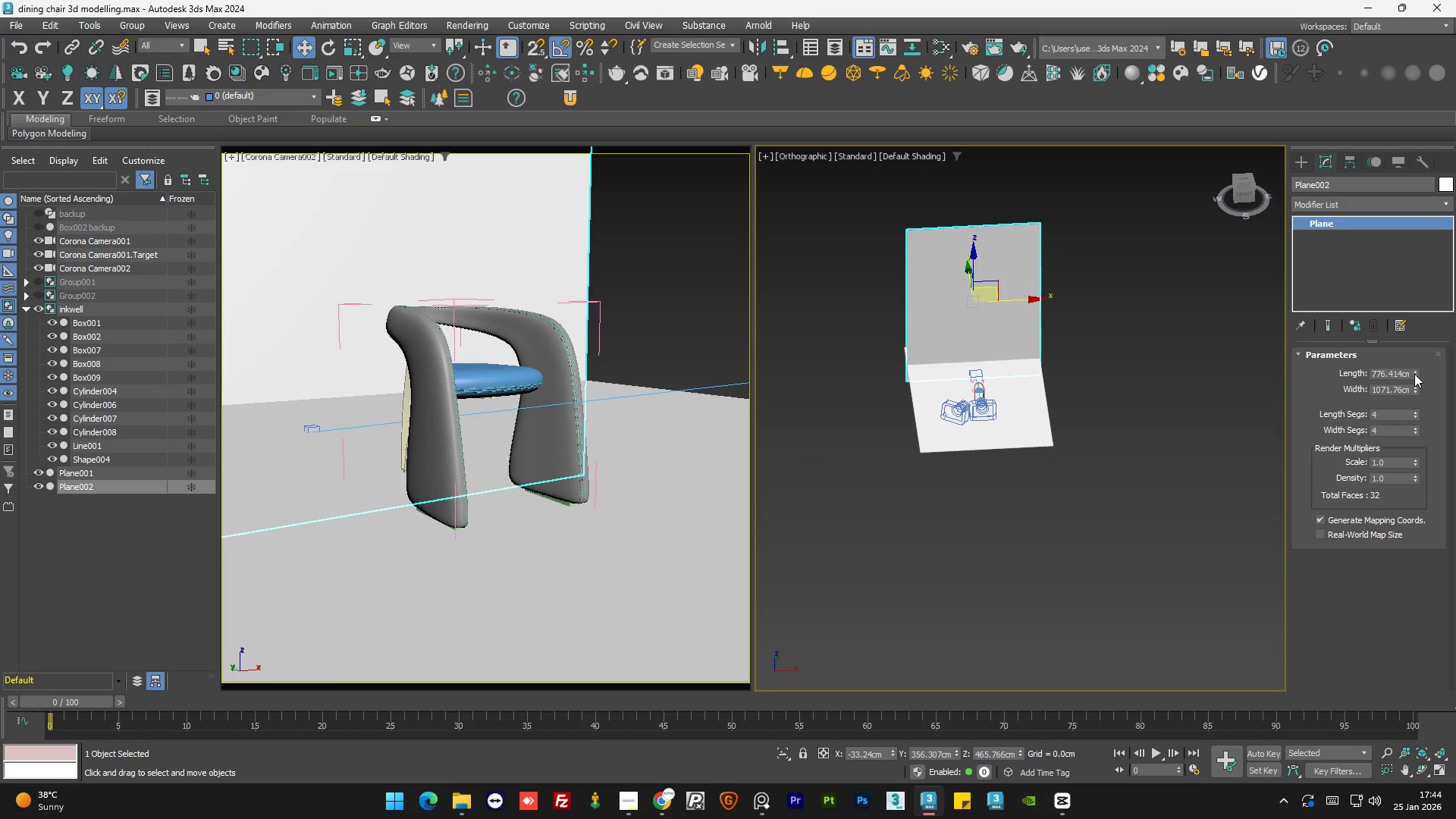 
key(Control+Z)
 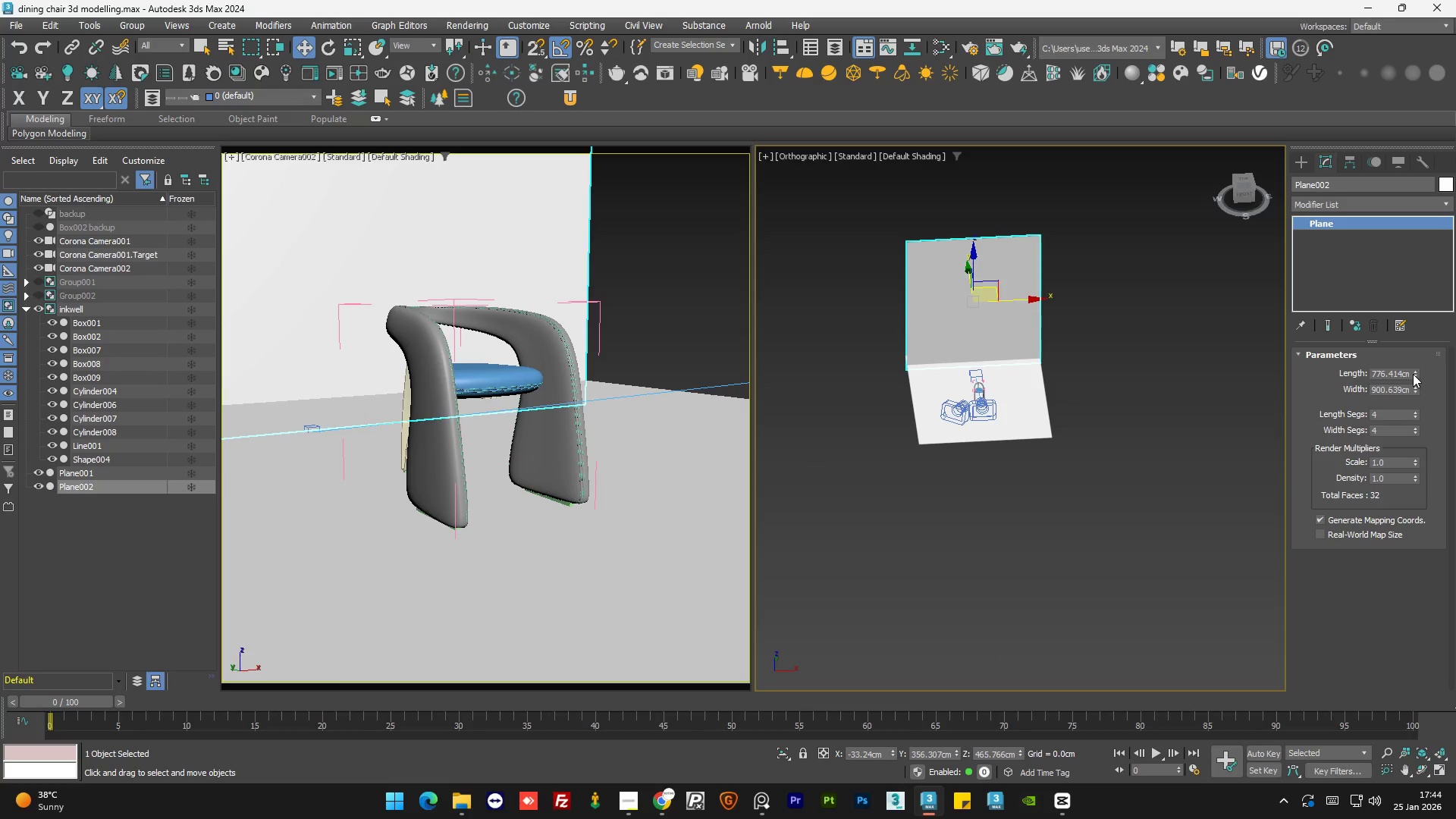 
left_click_drag(start_coordinate=[1413, 373], to_coordinate=[1441, 233])
 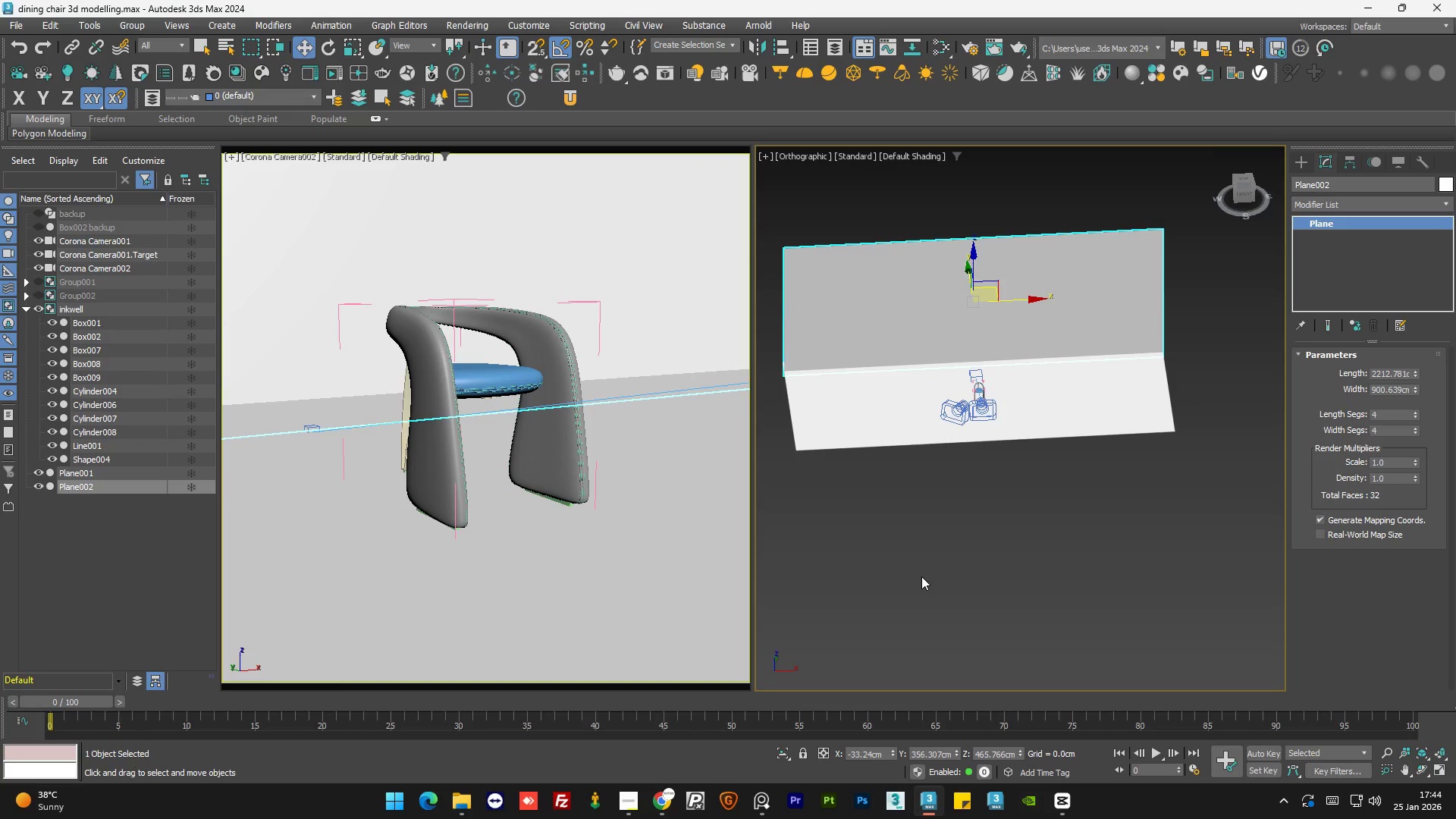 
left_click([921, 578])
 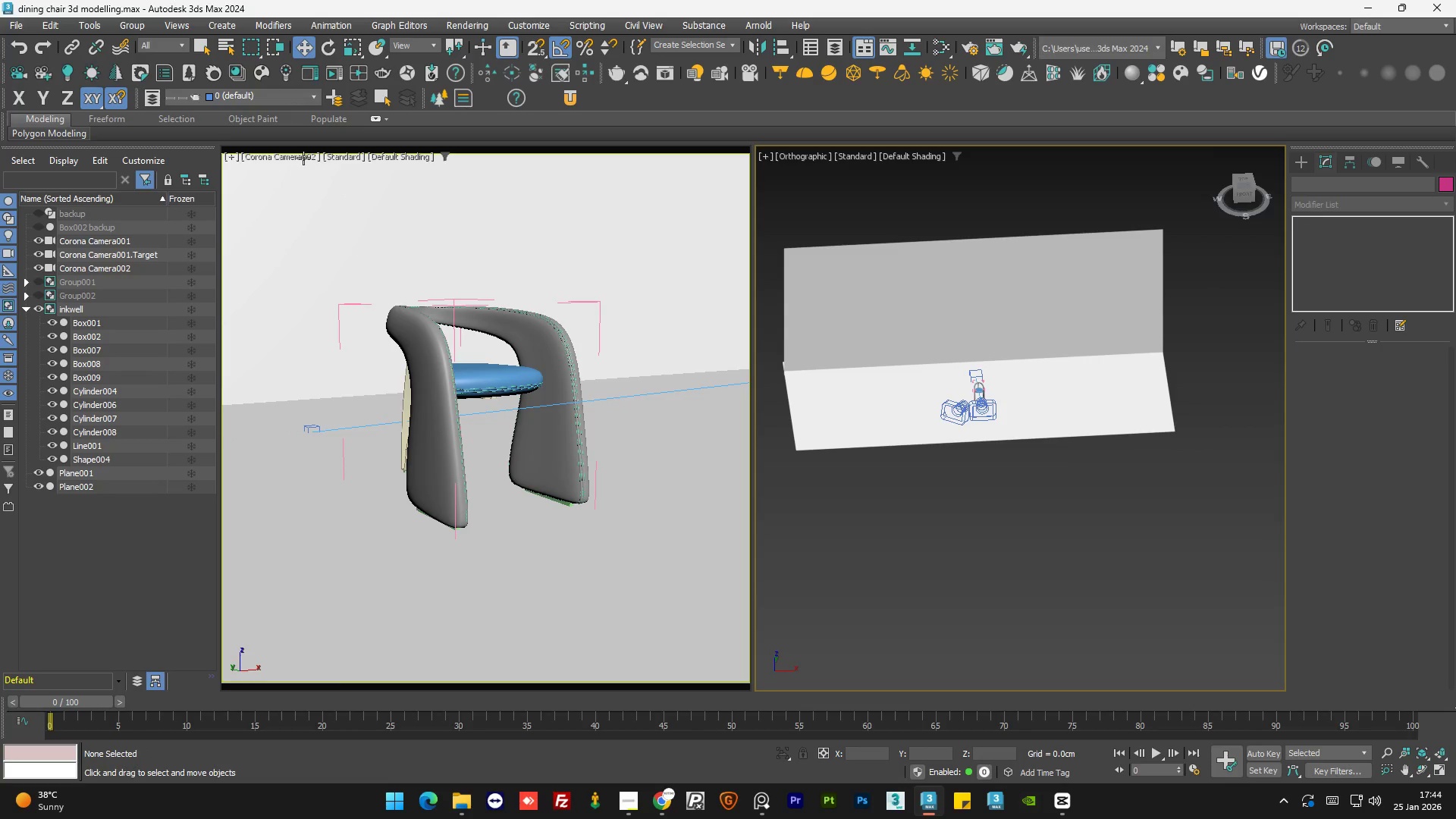 
left_click([346, 157])
 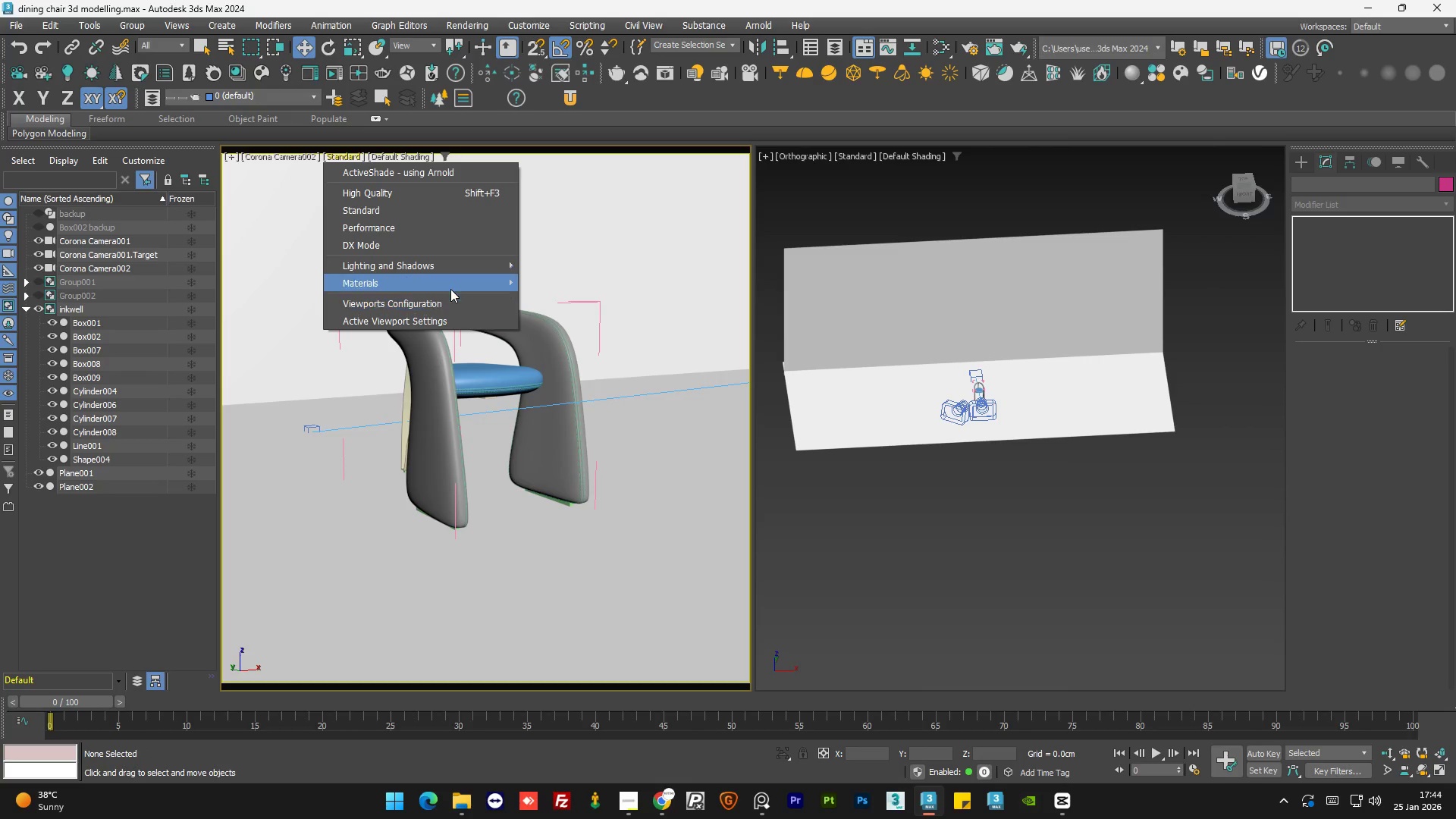 
left_click([439, 306])
 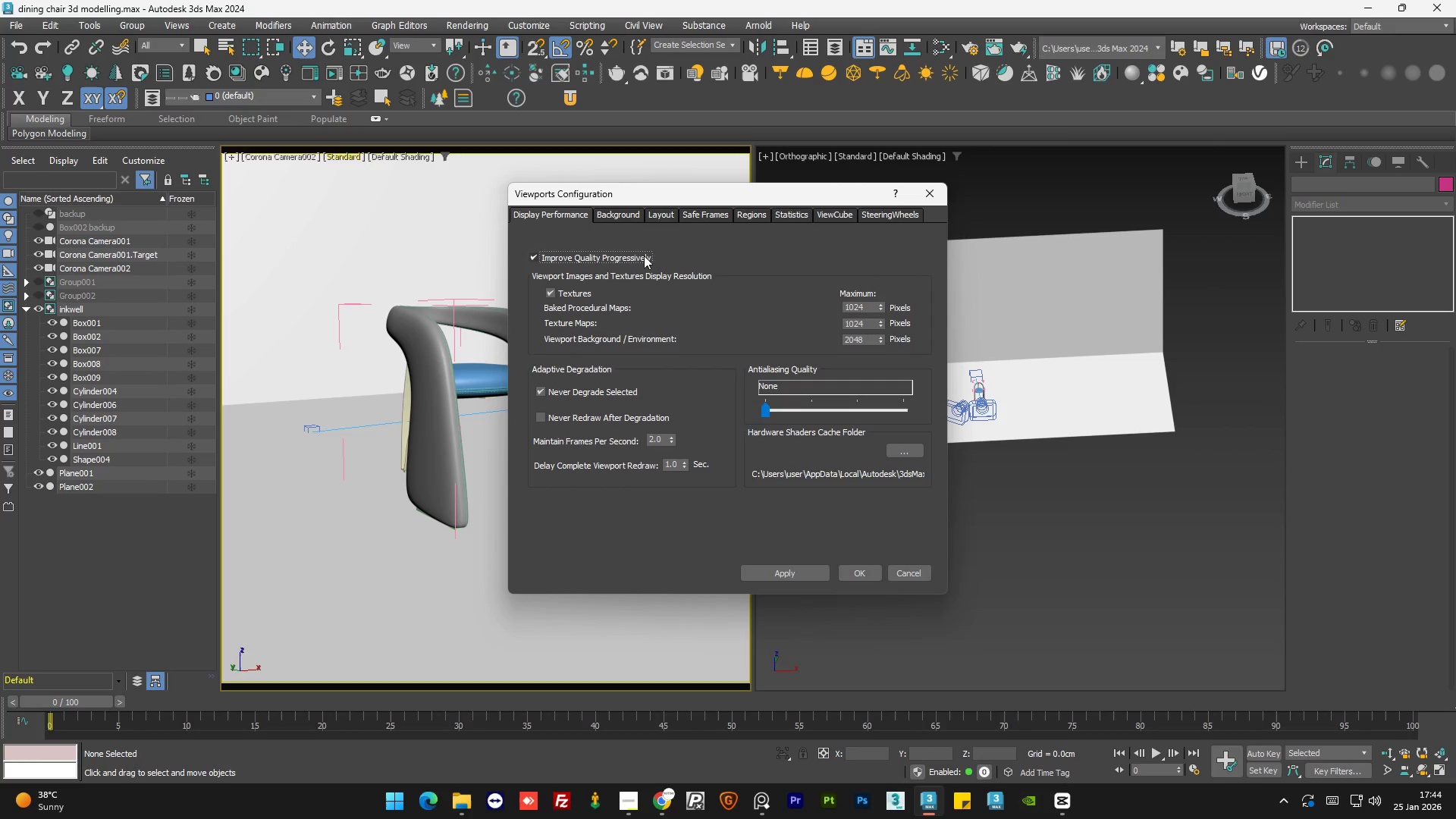 
left_click([706, 214])
 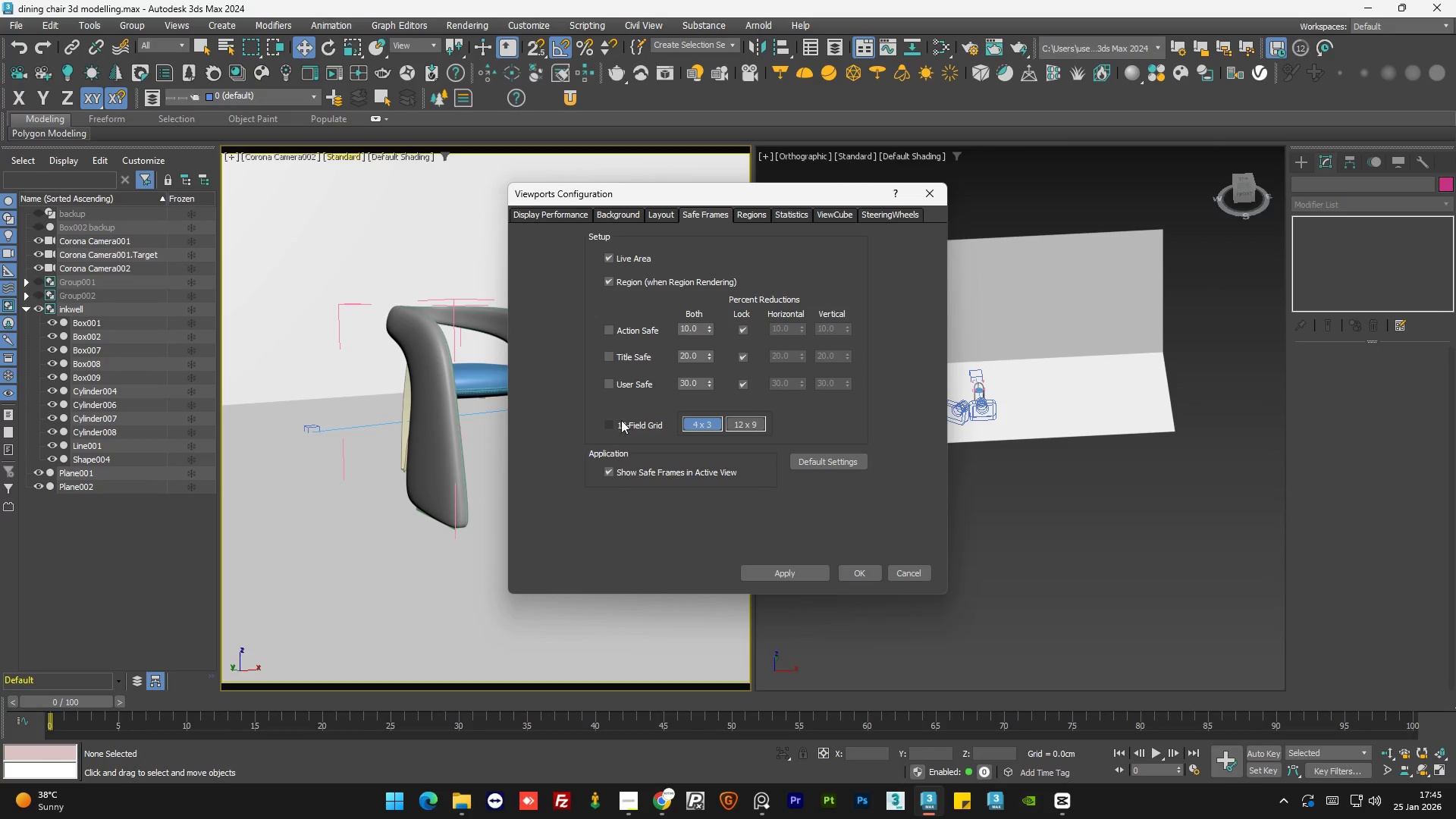 
left_click([613, 425])
 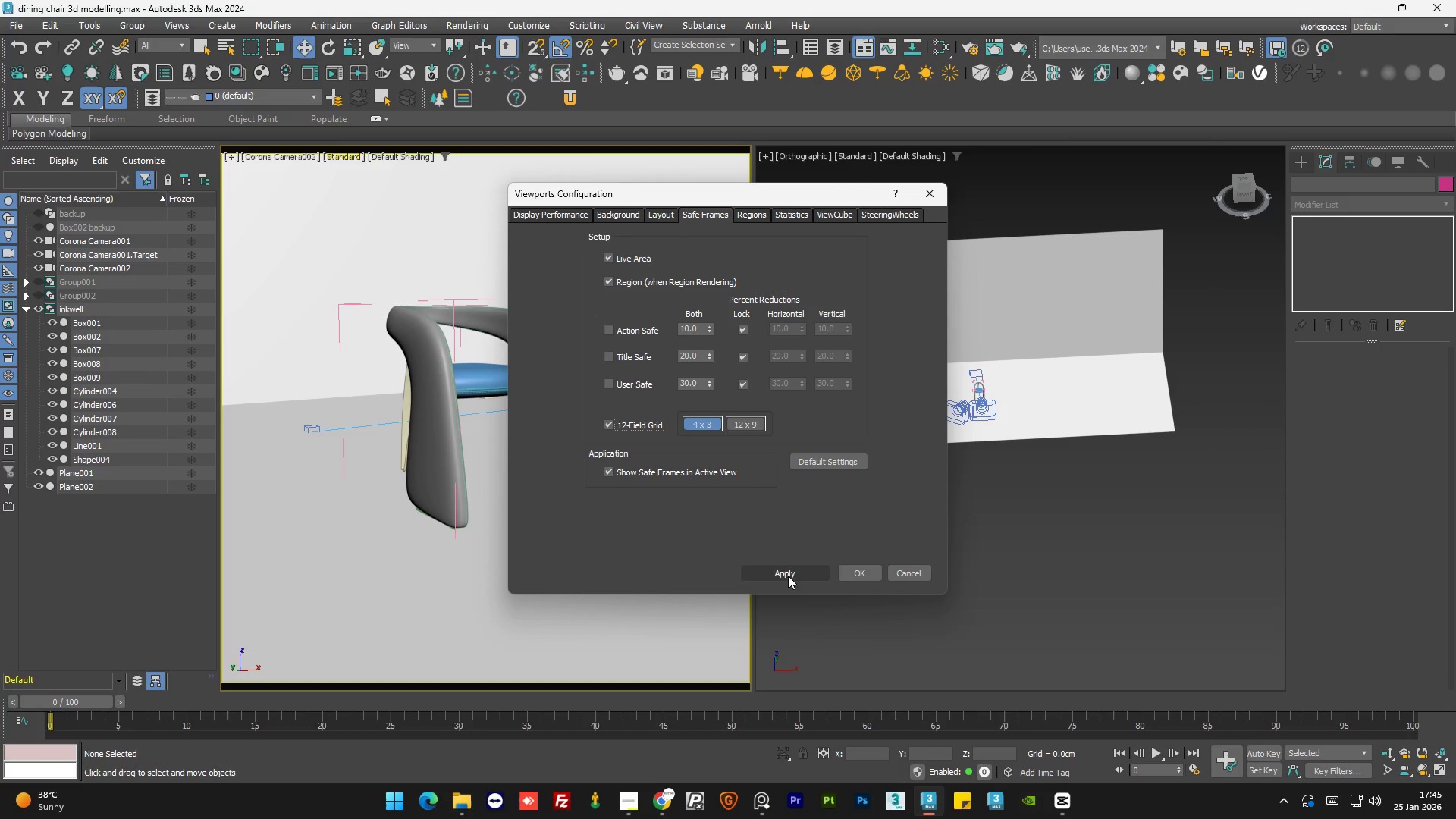 
left_click([787, 575])
 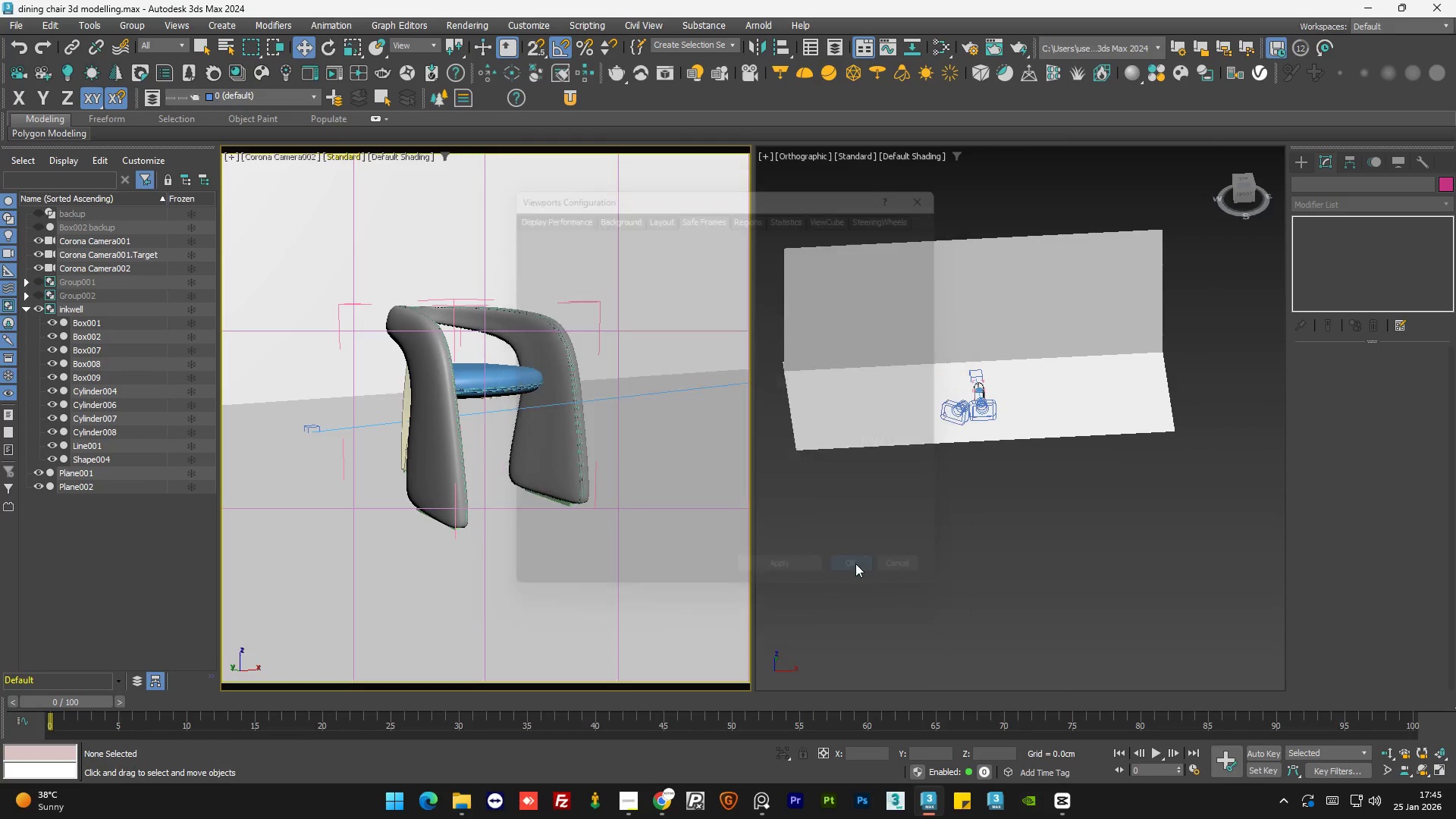 
double_click([944, 525])
 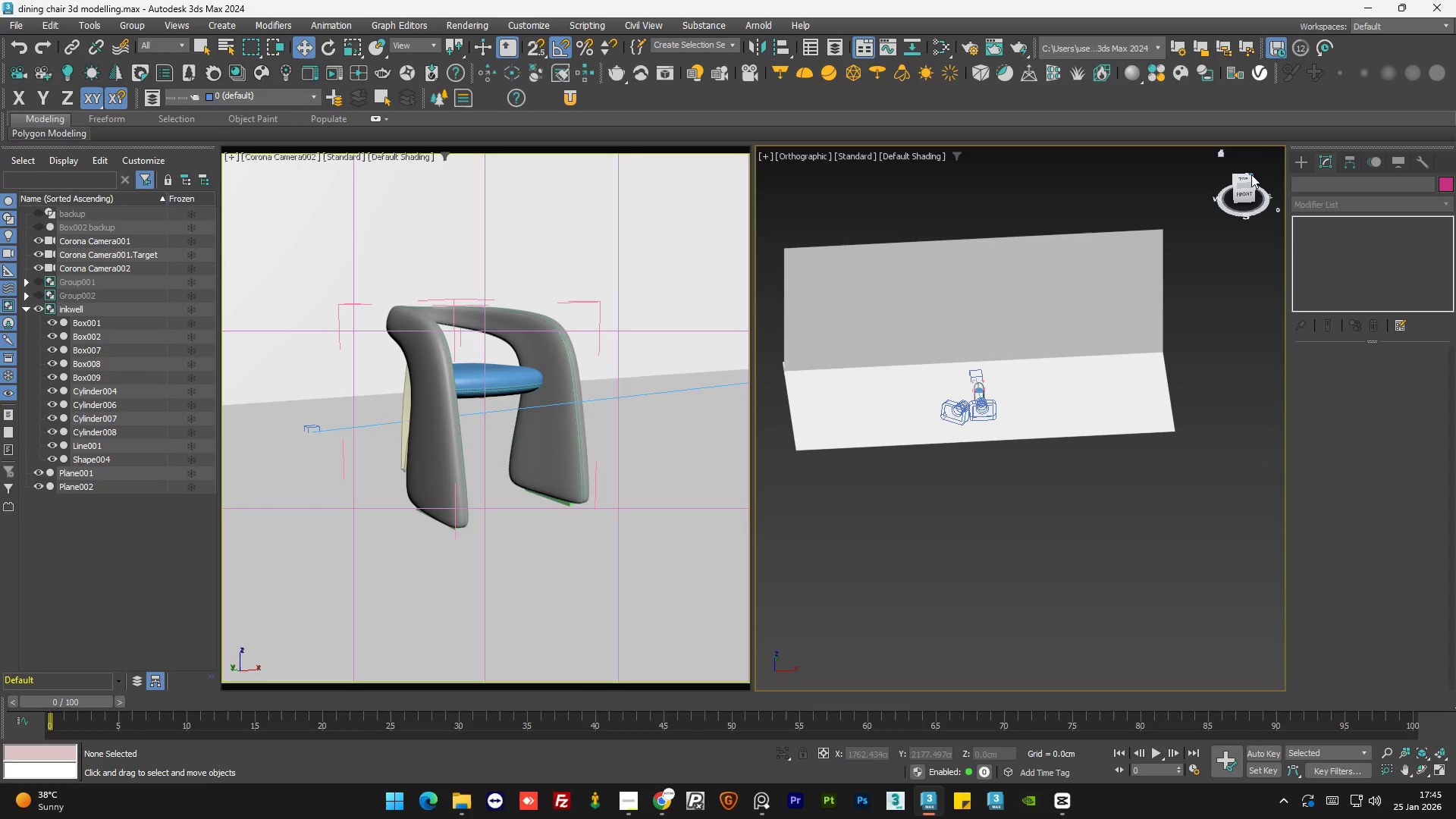 
left_click([1246, 180])
 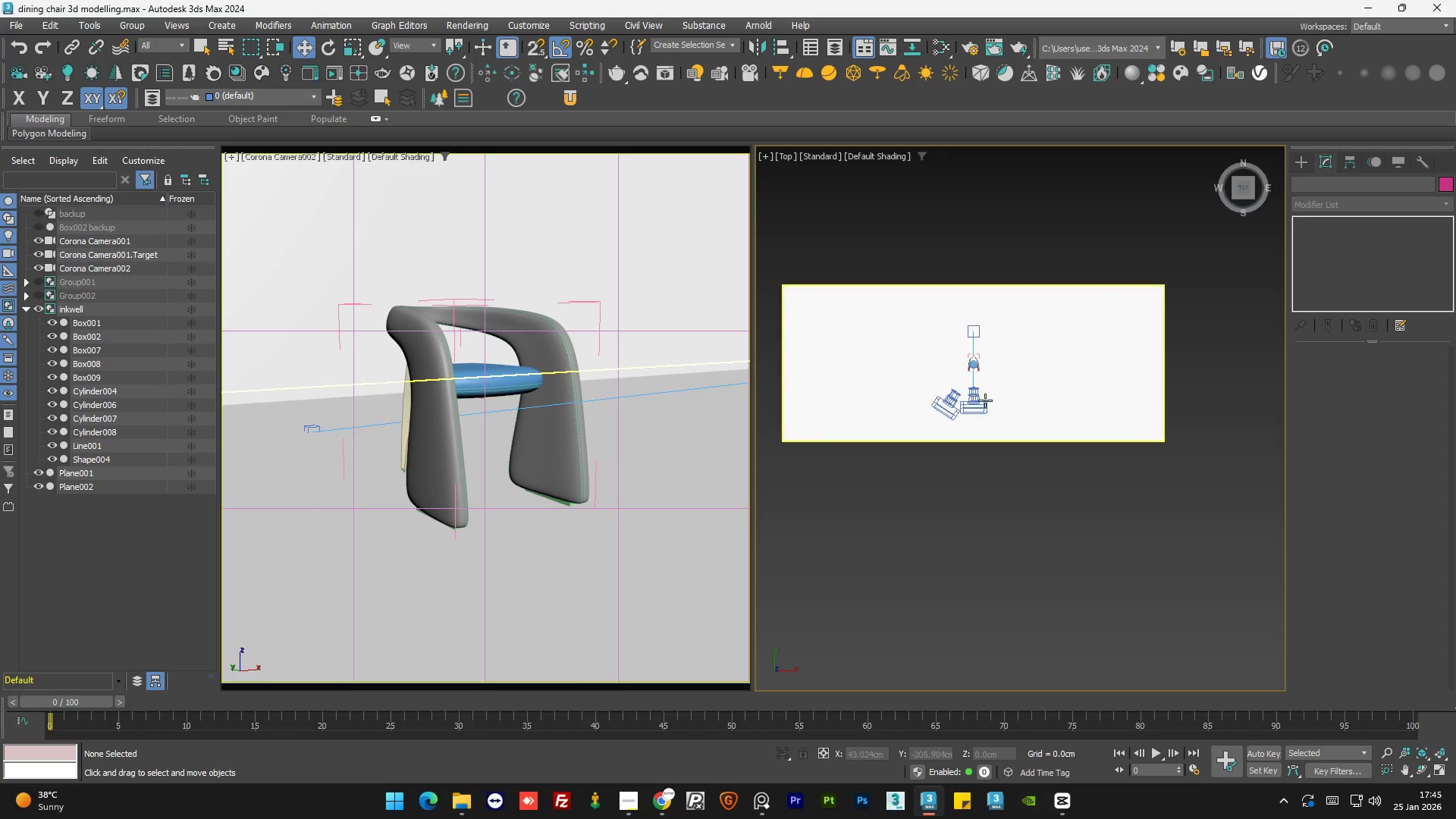 
scroll: coordinate [940, 407], scroll_direction: up, amount: 4.0
 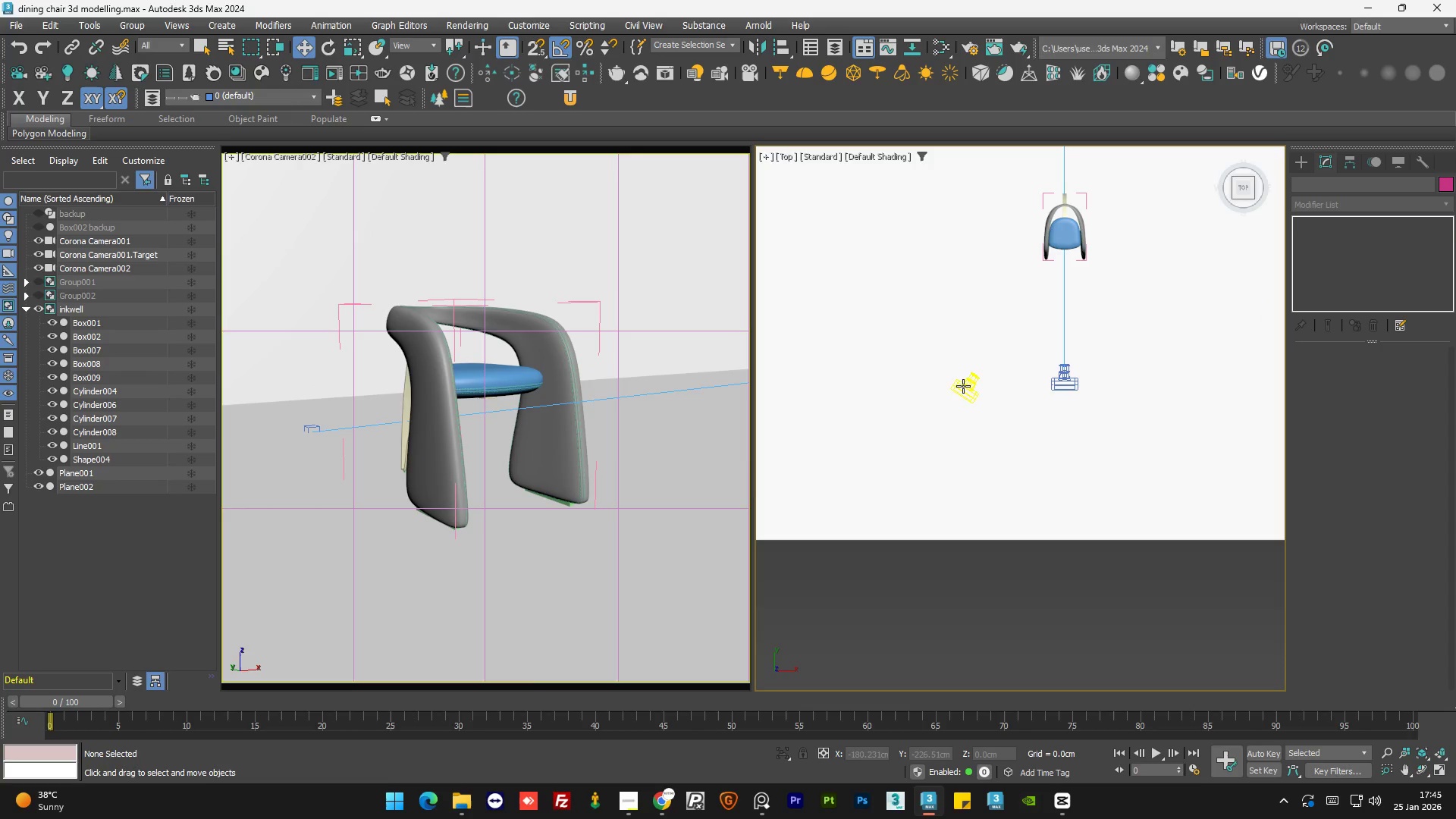 
left_click([963, 386])
 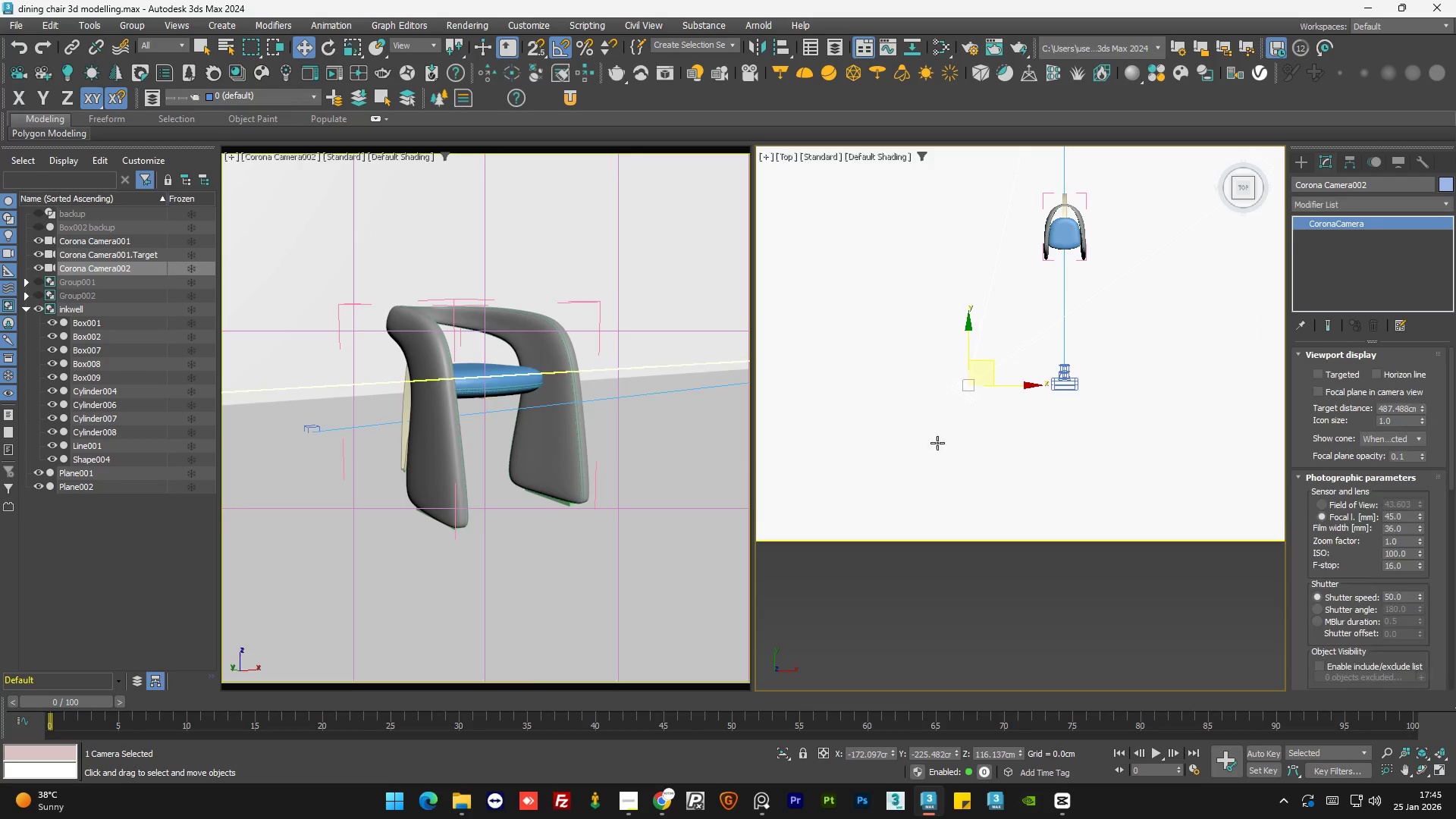 
scroll: coordinate [921, 472], scroll_direction: down, amount: 1.0
 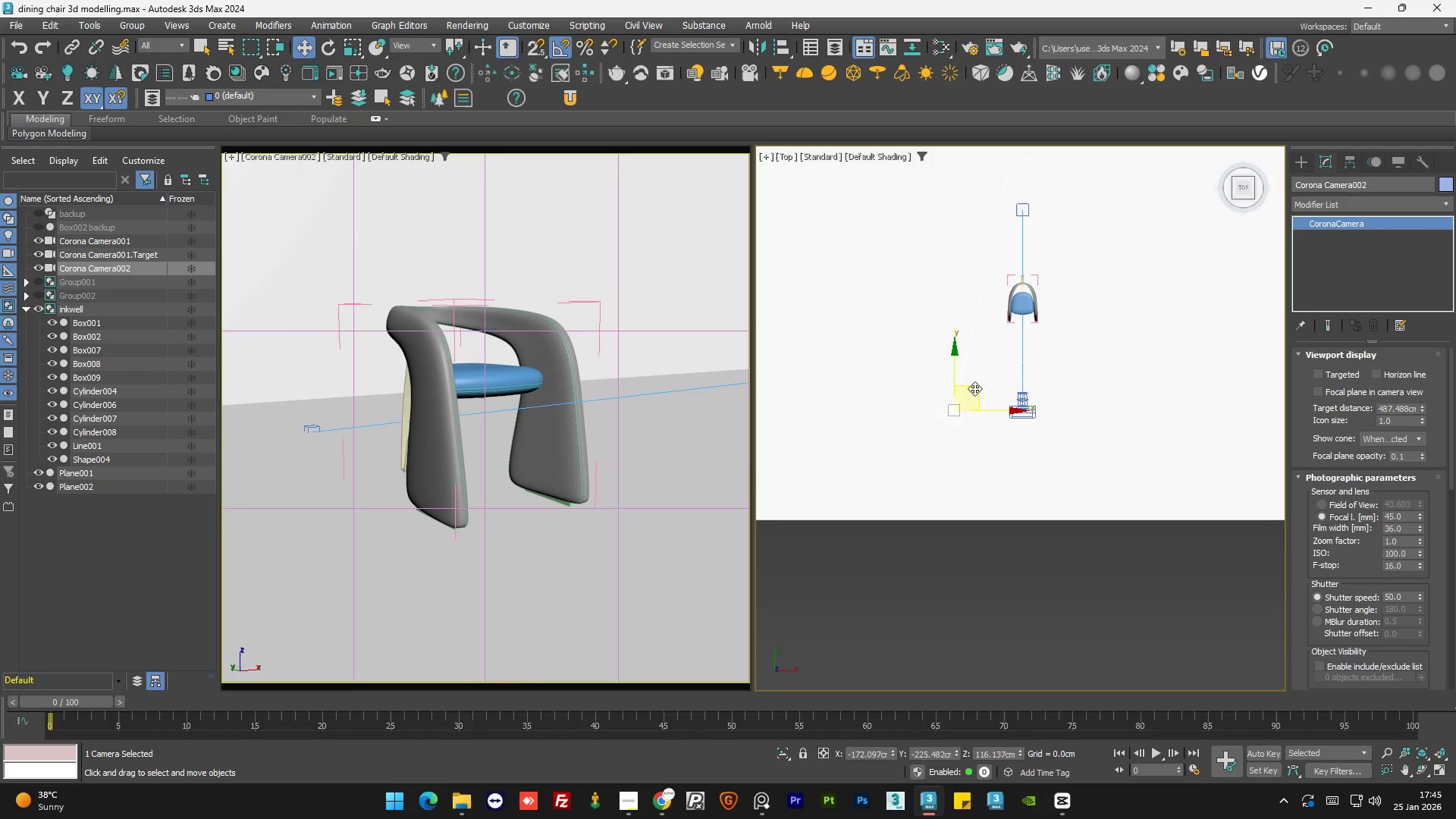 
left_click_drag(start_coordinate=[976, 387], to_coordinate=[980, 381])
 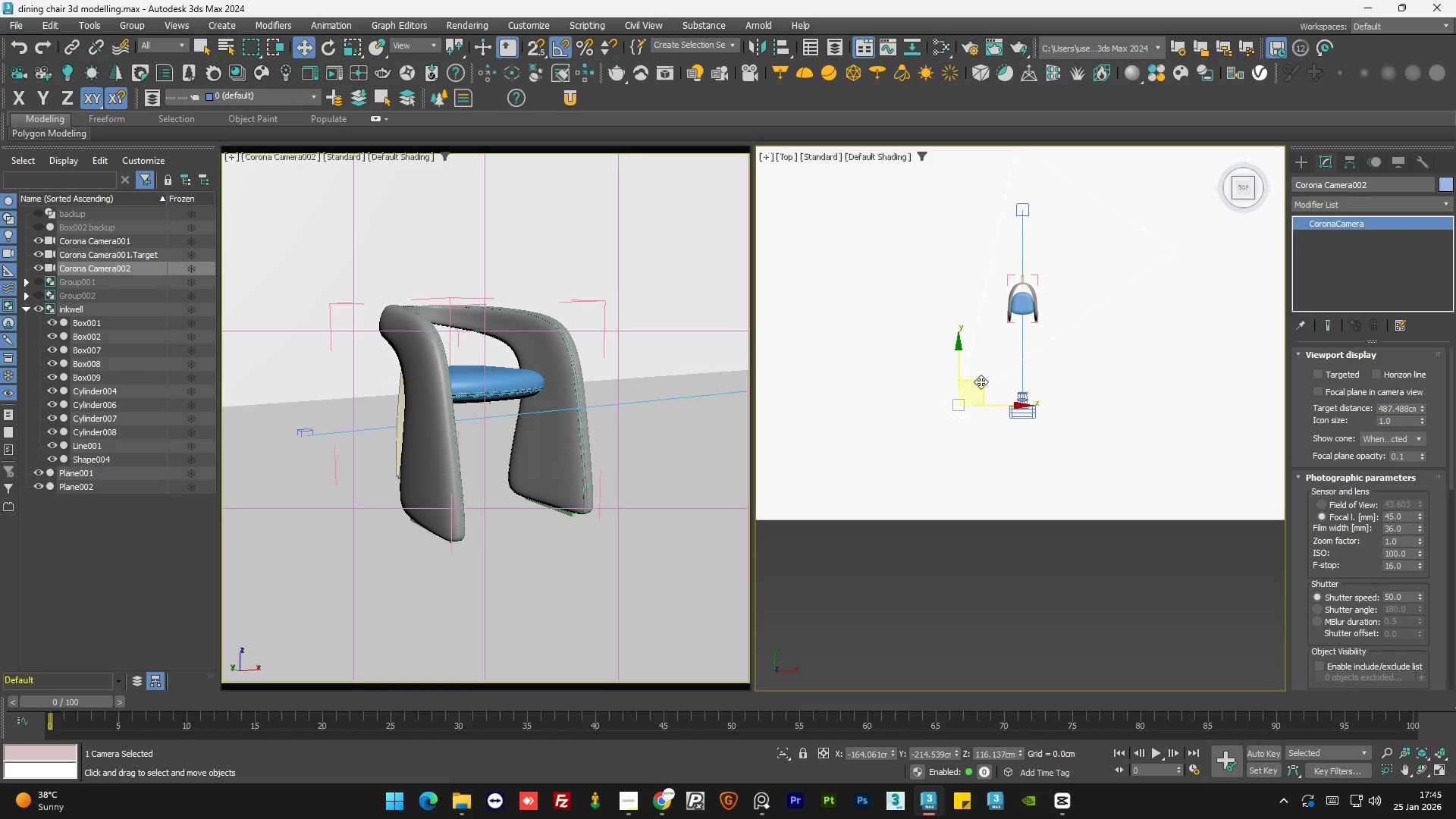 
left_click_drag(start_coordinate=[981, 381], to_coordinate=[987, 369])
 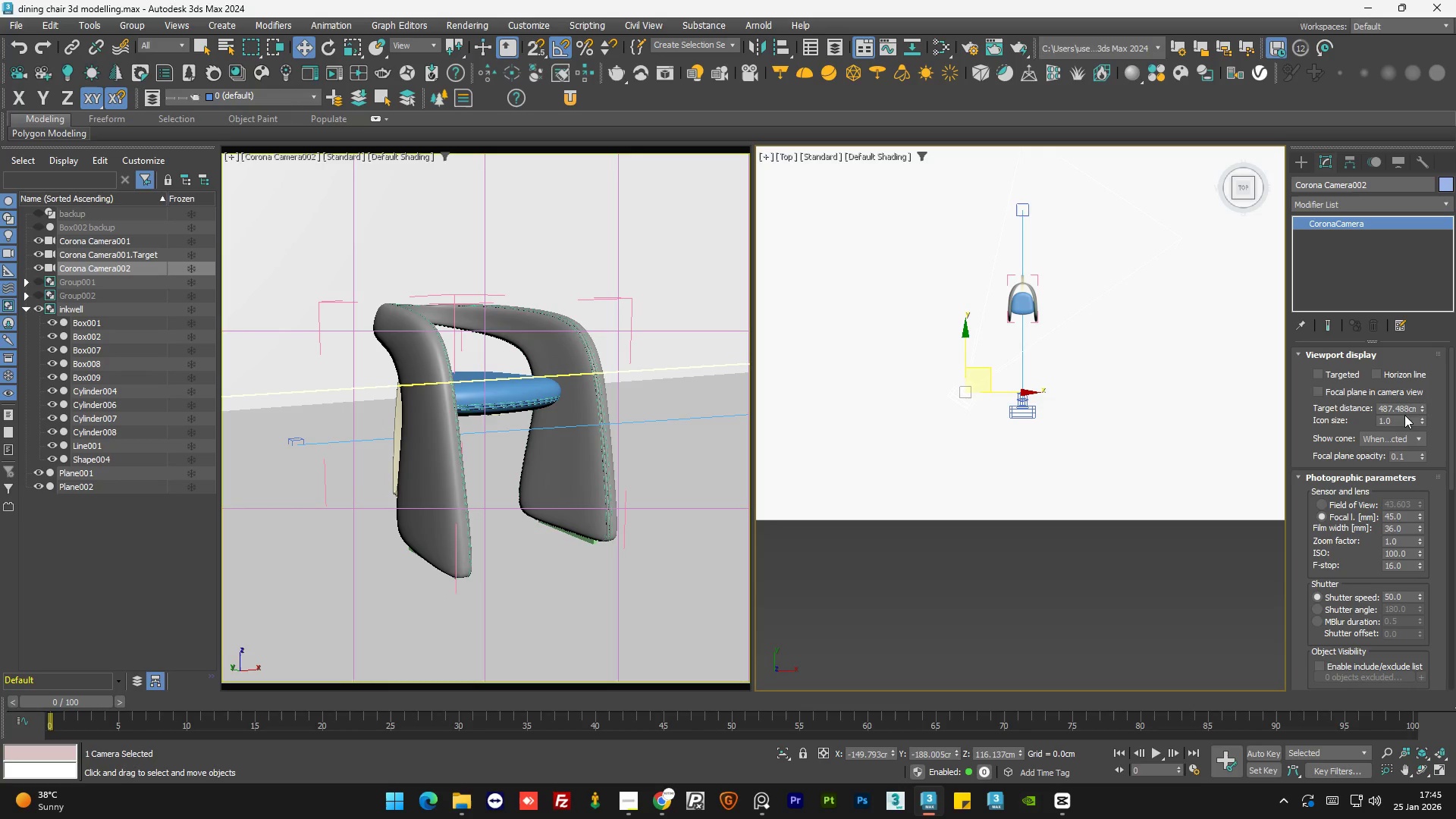 
left_click([1314, 372])
 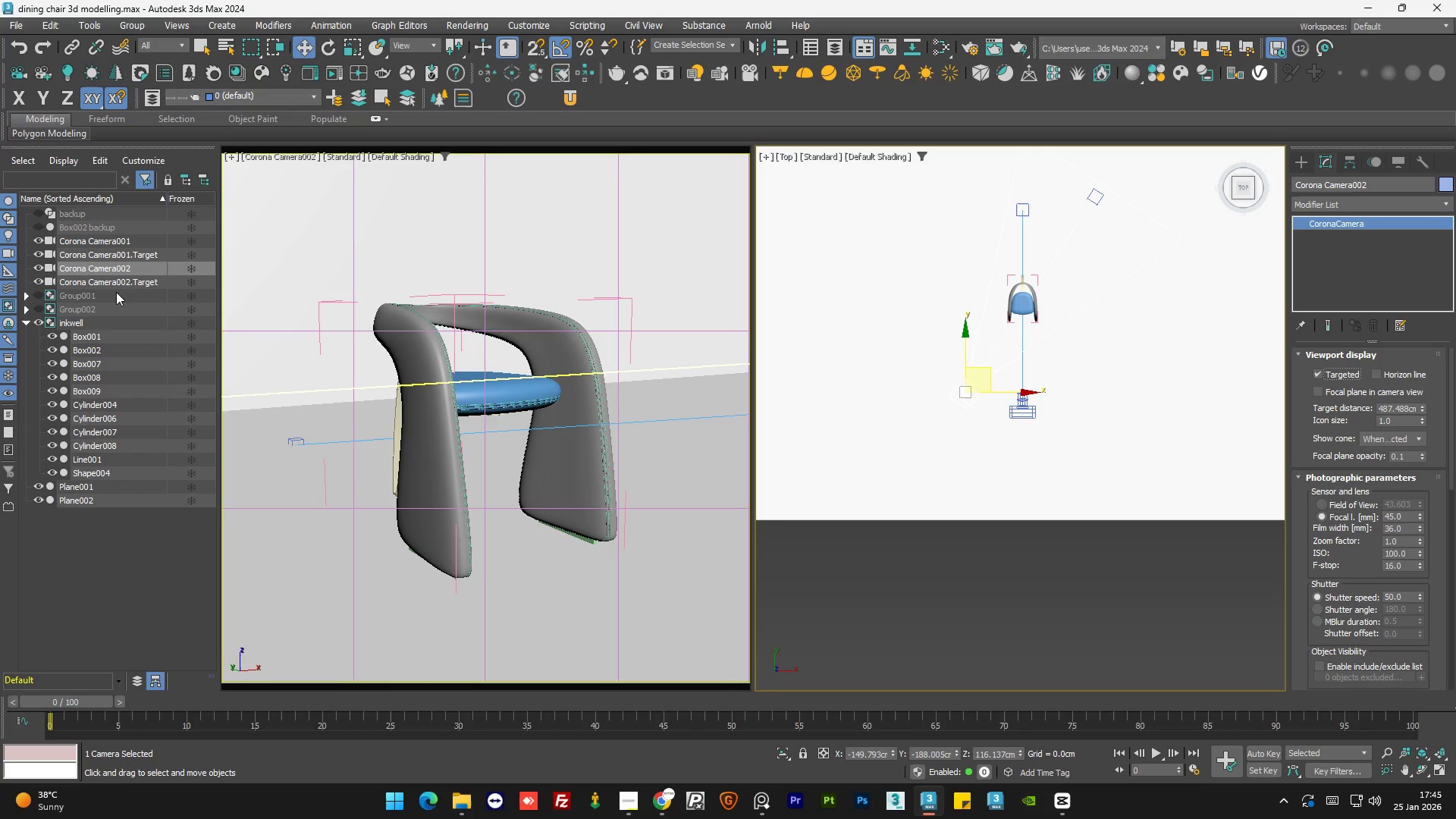 
left_click([131, 280])
 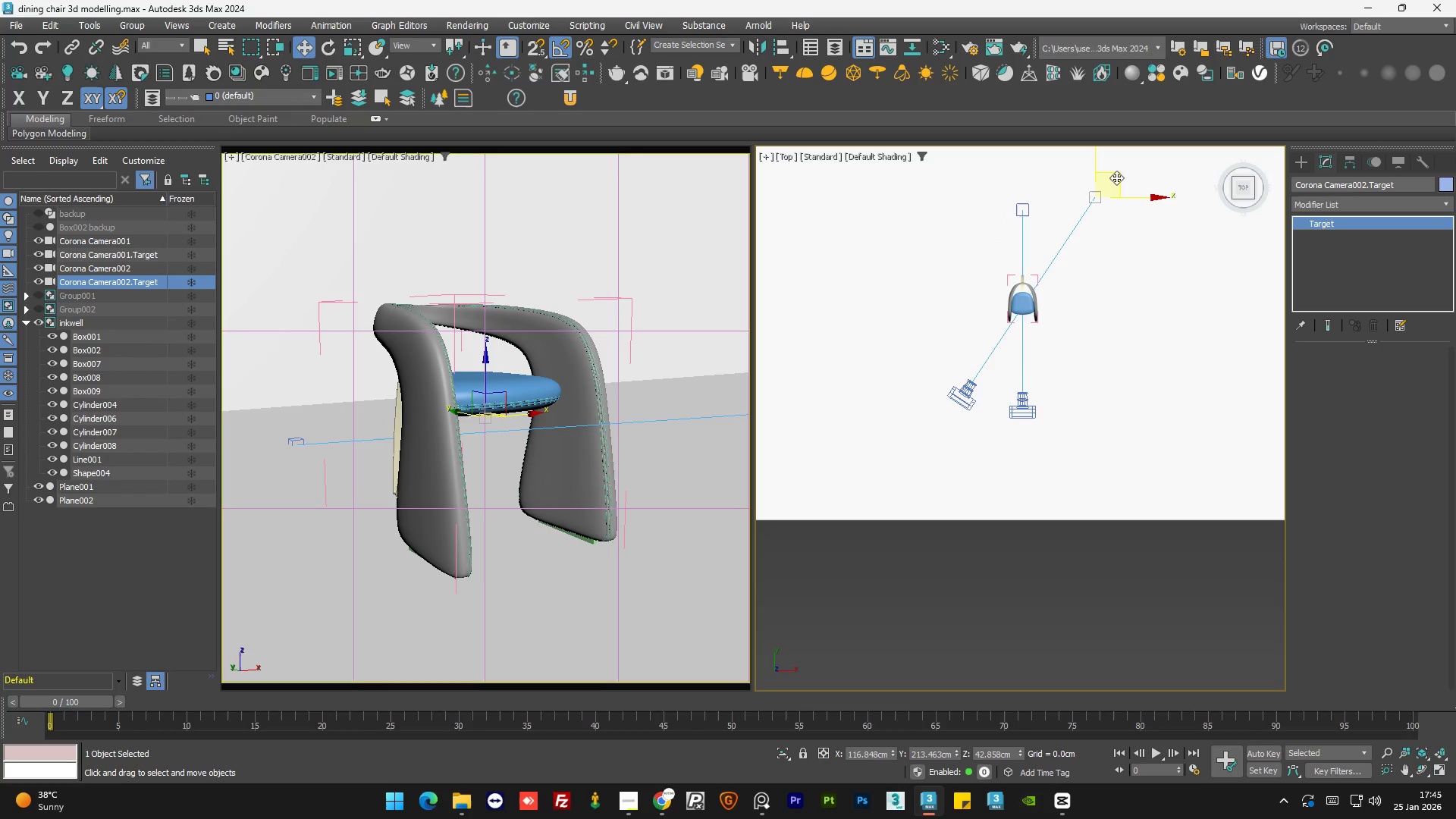 
left_click_drag(start_coordinate=[1118, 174], to_coordinate=[1049, 271])
 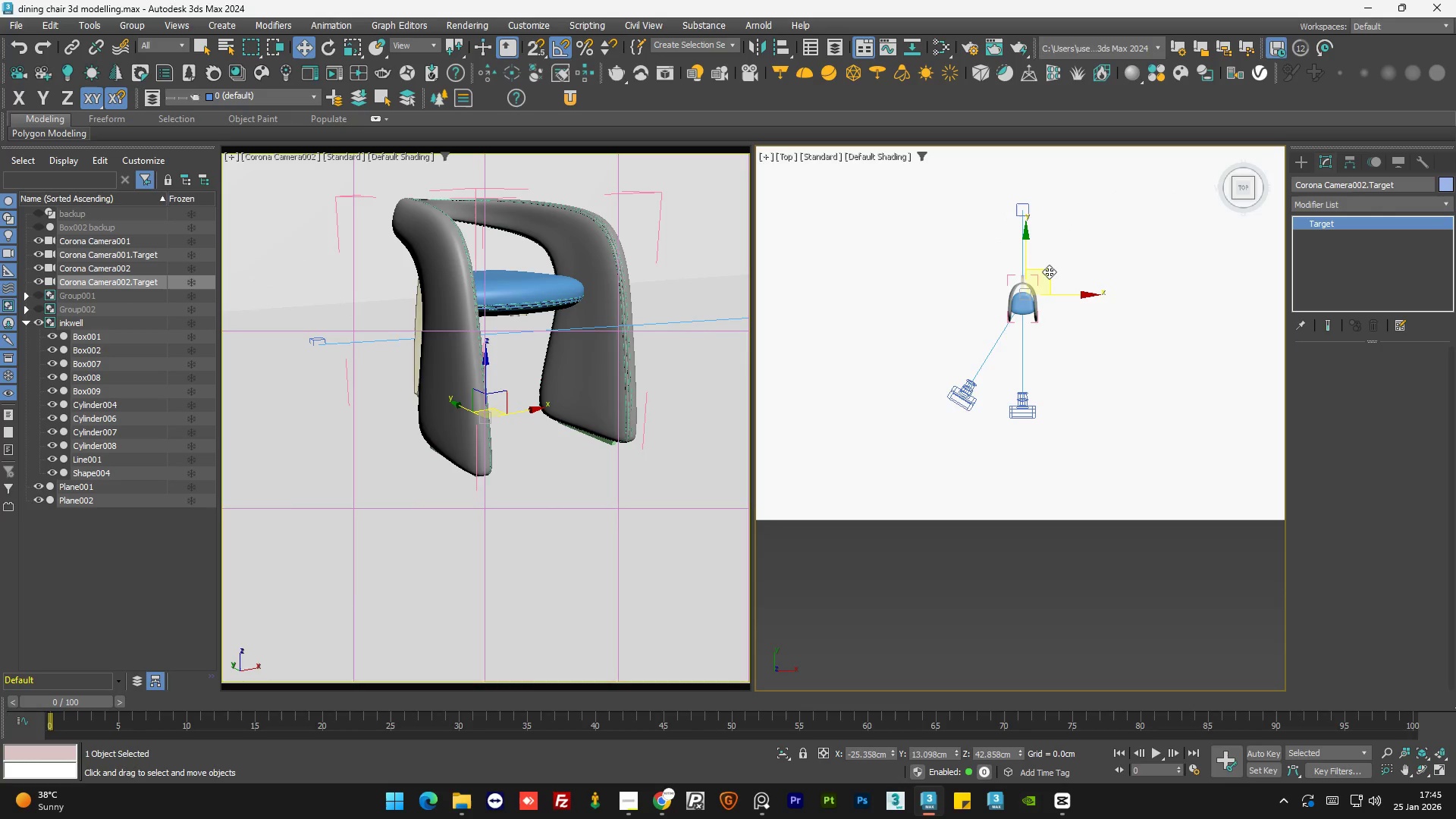 
key(Control+Z)
 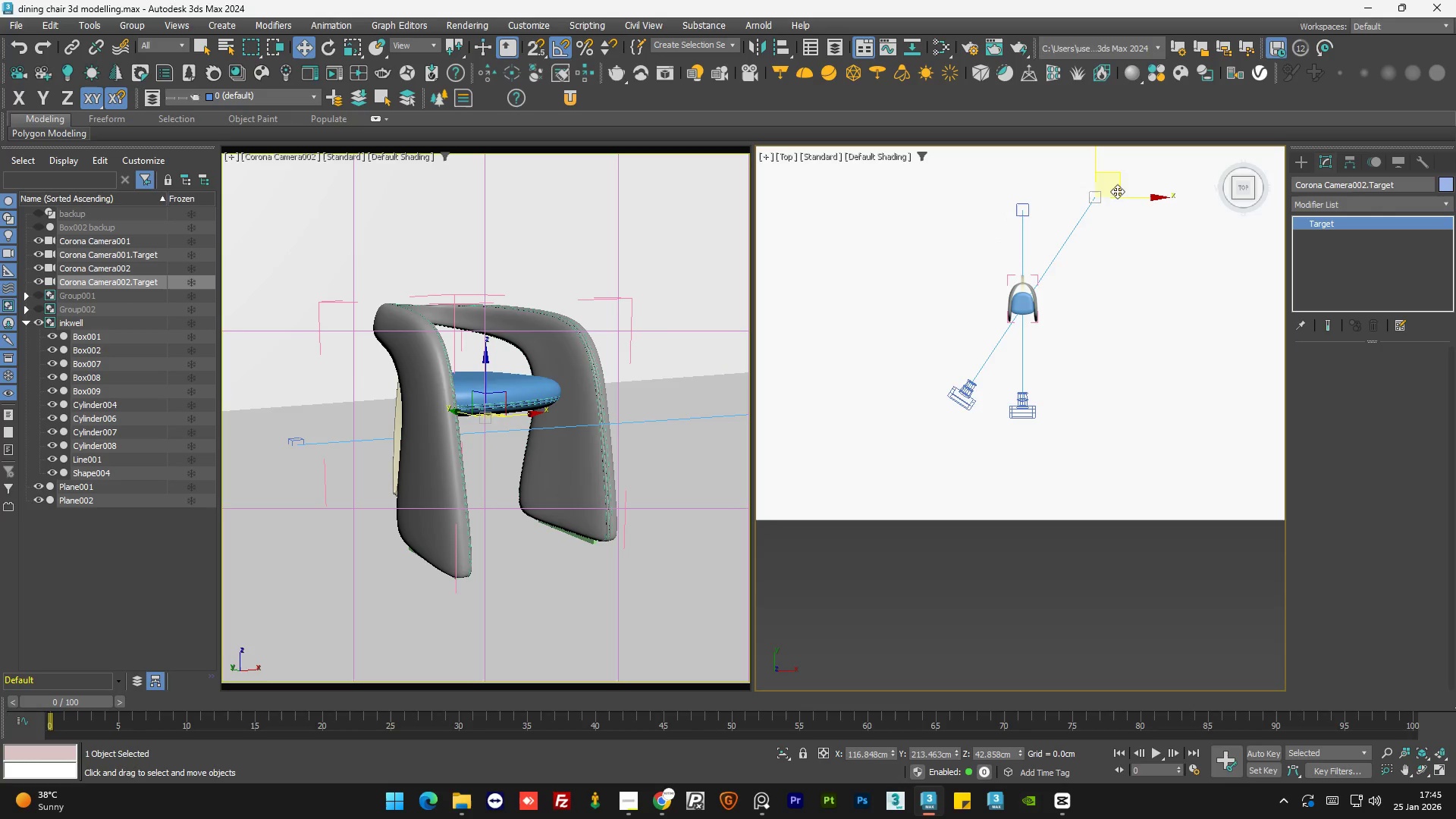 
scroll: coordinate [1036, 313], scroll_direction: up, amount: 1.0
 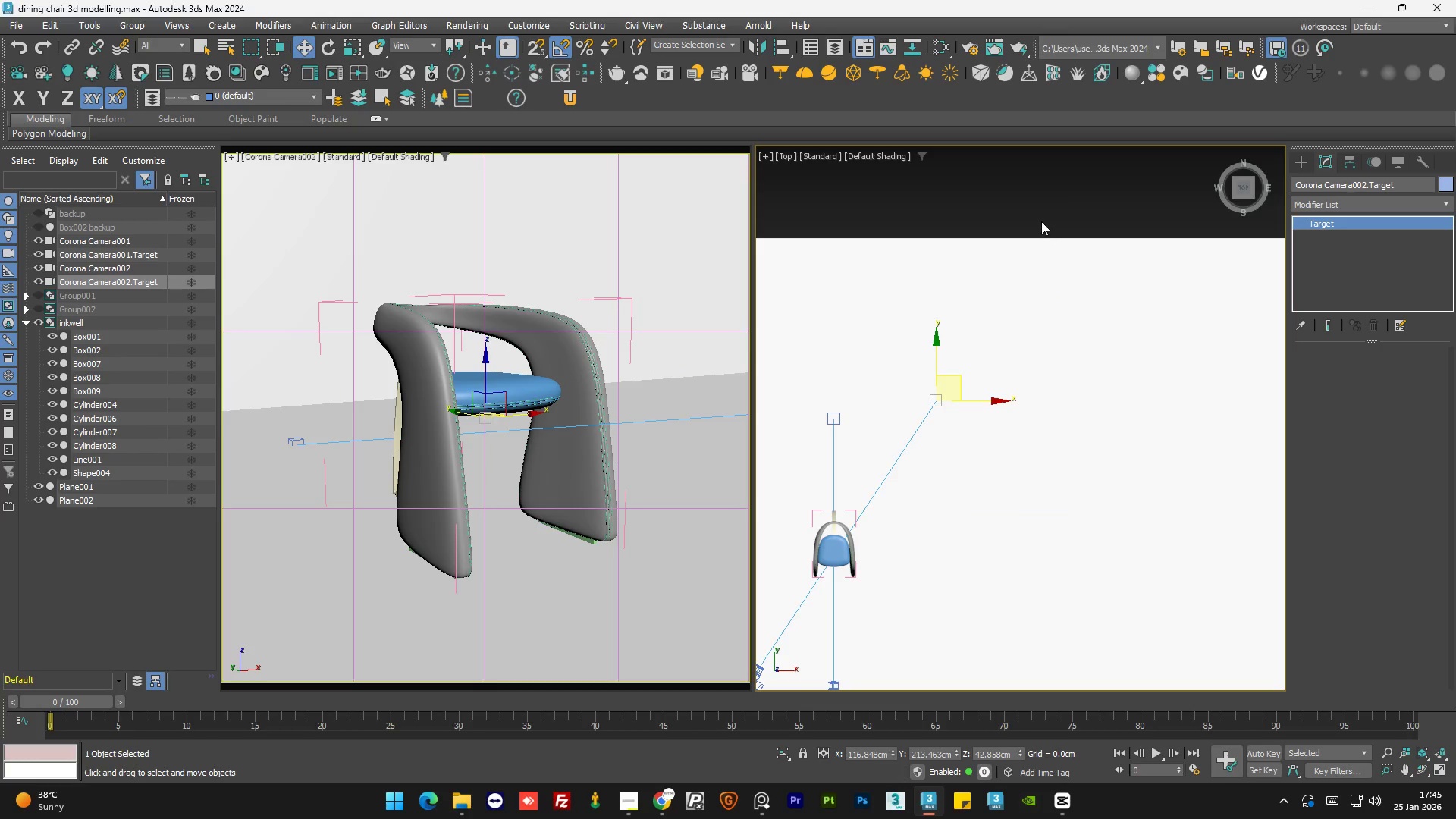 
left_click([1048, 209])
 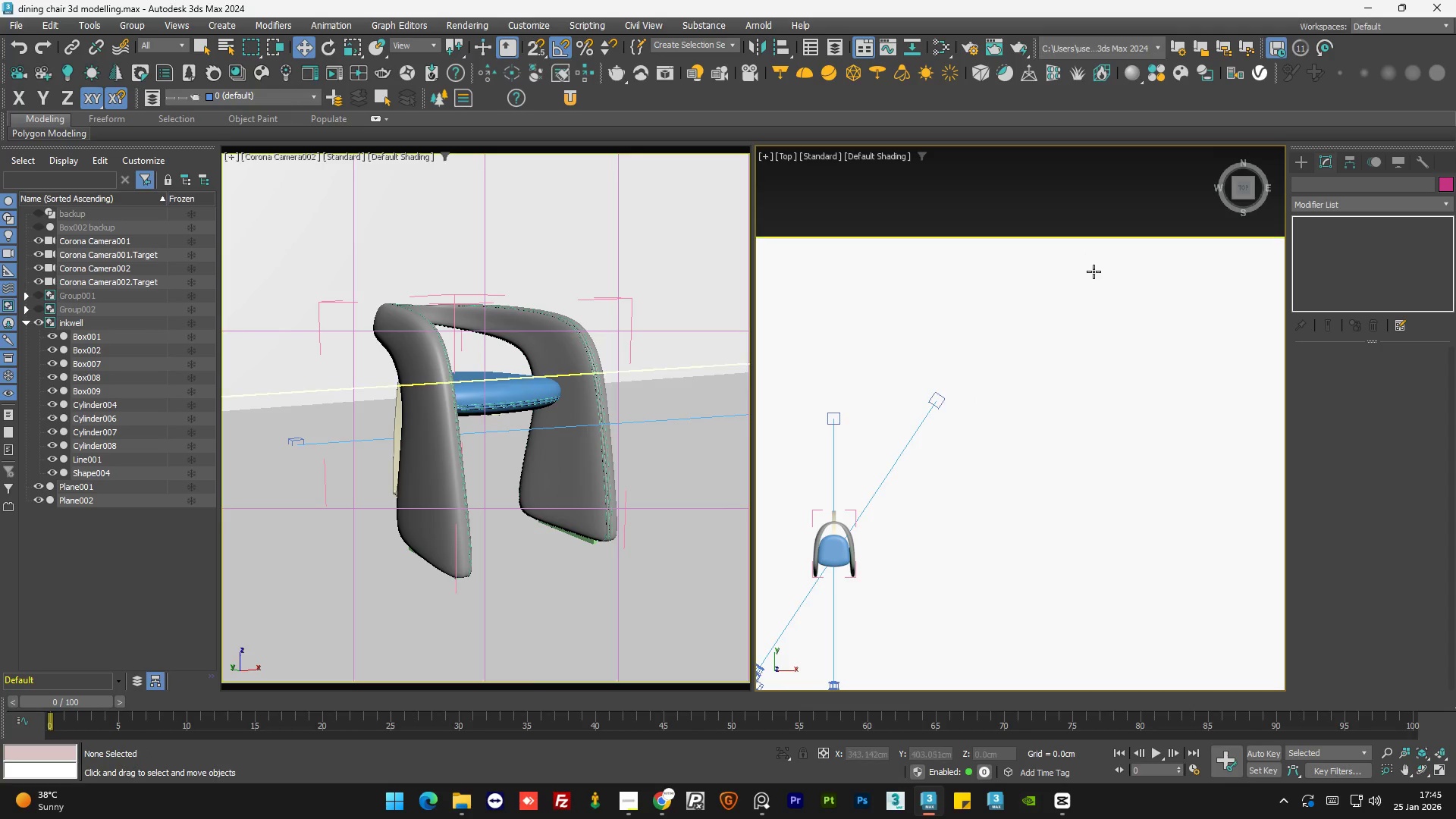 
scroll: coordinate [1002, 353], scroll_direction: down, amount: 1.0
 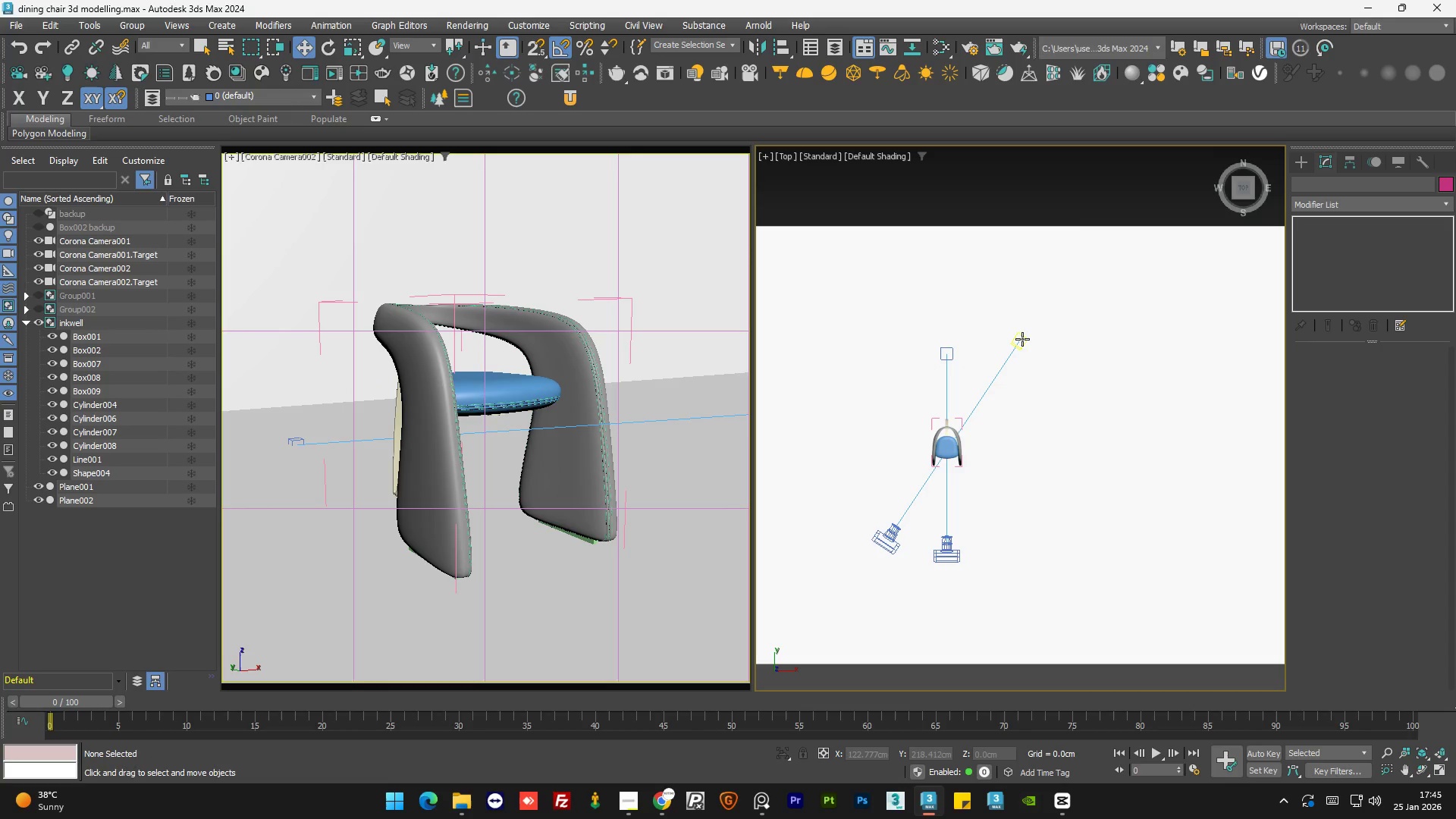 
left_click([1022, 339])
 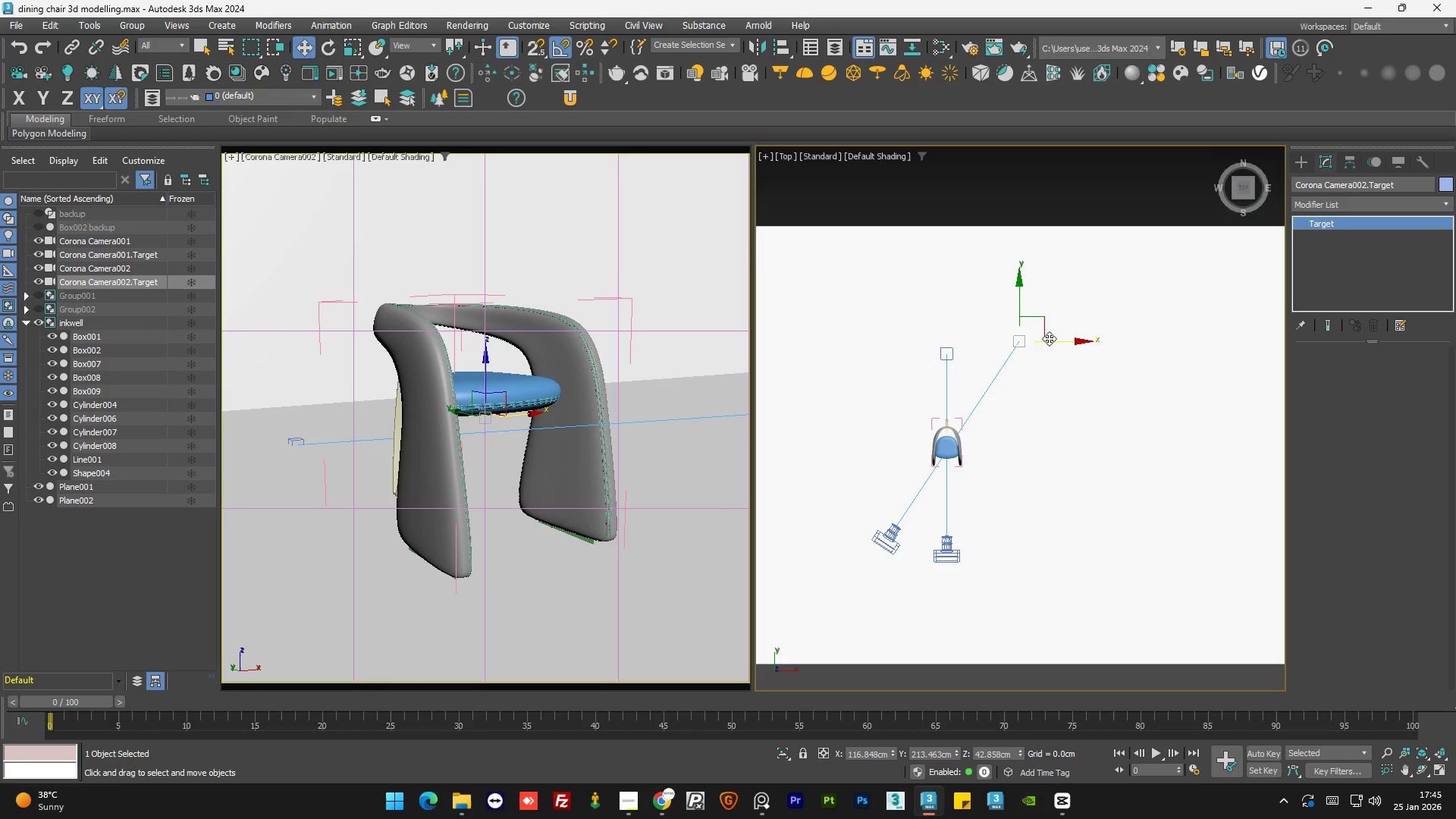 
left_click_drag(start_coordinate=[1050, 338], to_coordinate=[985, 345])
 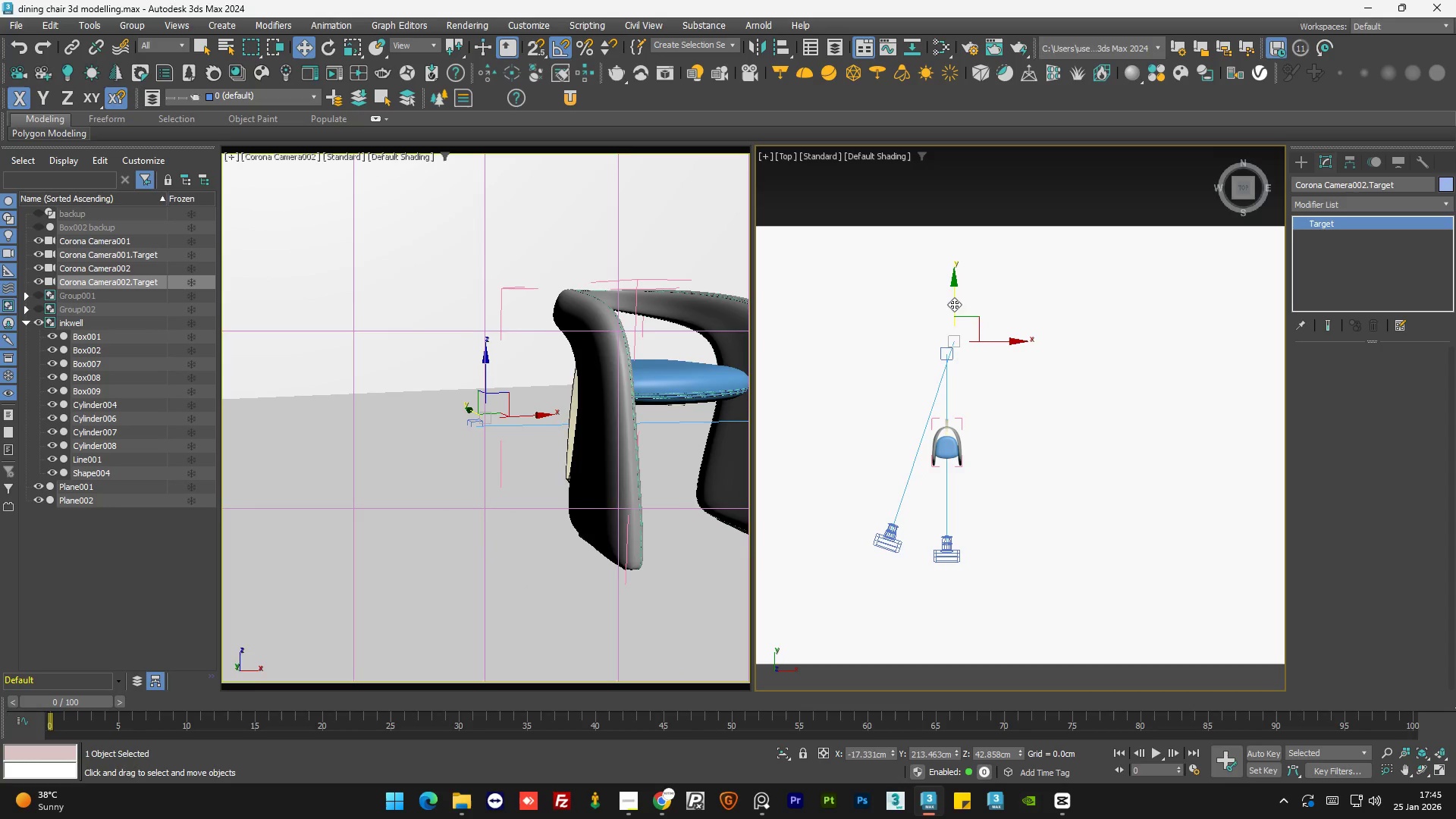 
left_click_drag(start_coordinate=[955, 304], to_coordinate=[946, 418])
 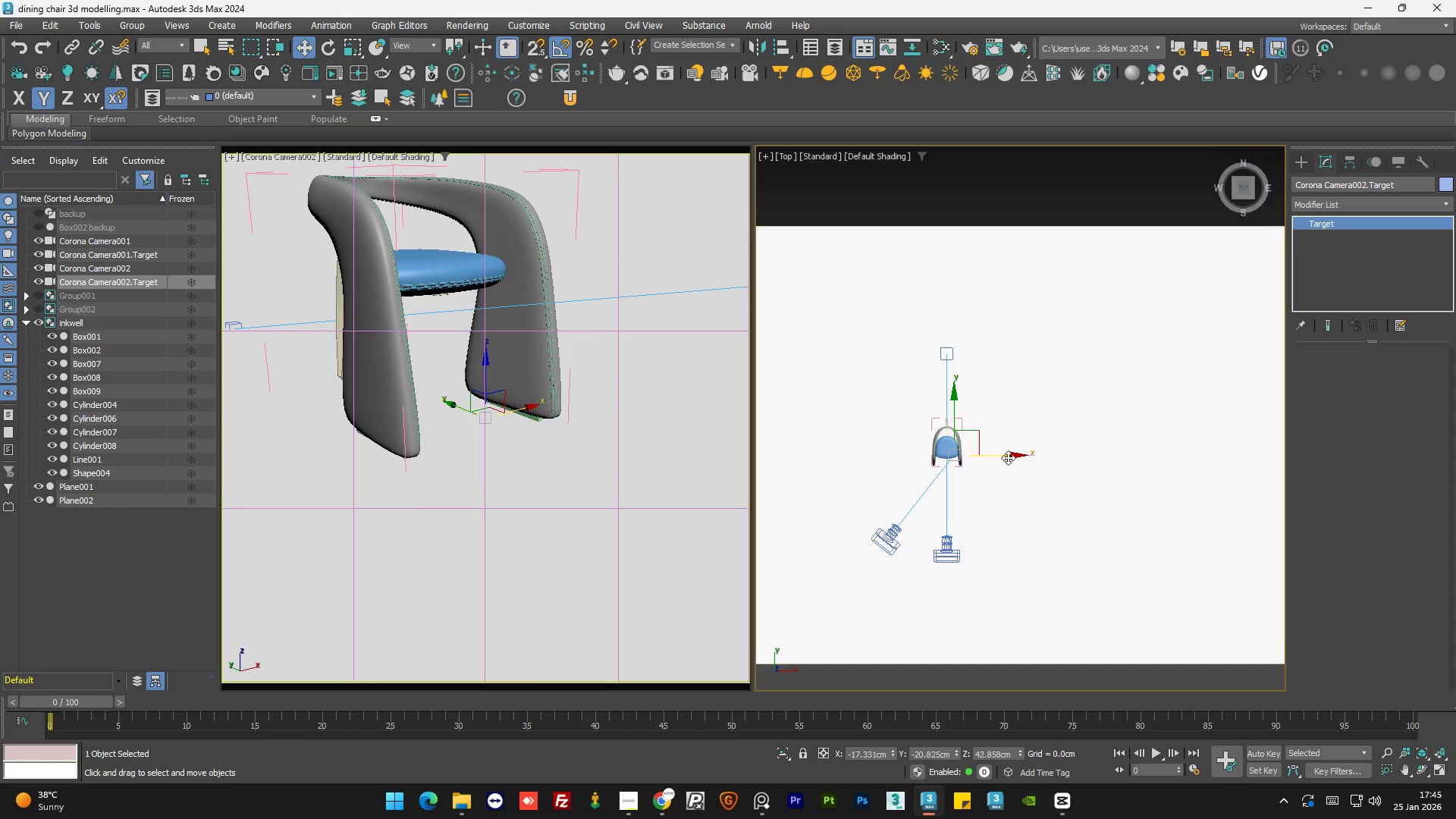 
hold_key(key=AltLeft, duration=1.17)
scroll: coordinate [1005, 394], scroll_direction: up, amount: 1.0
 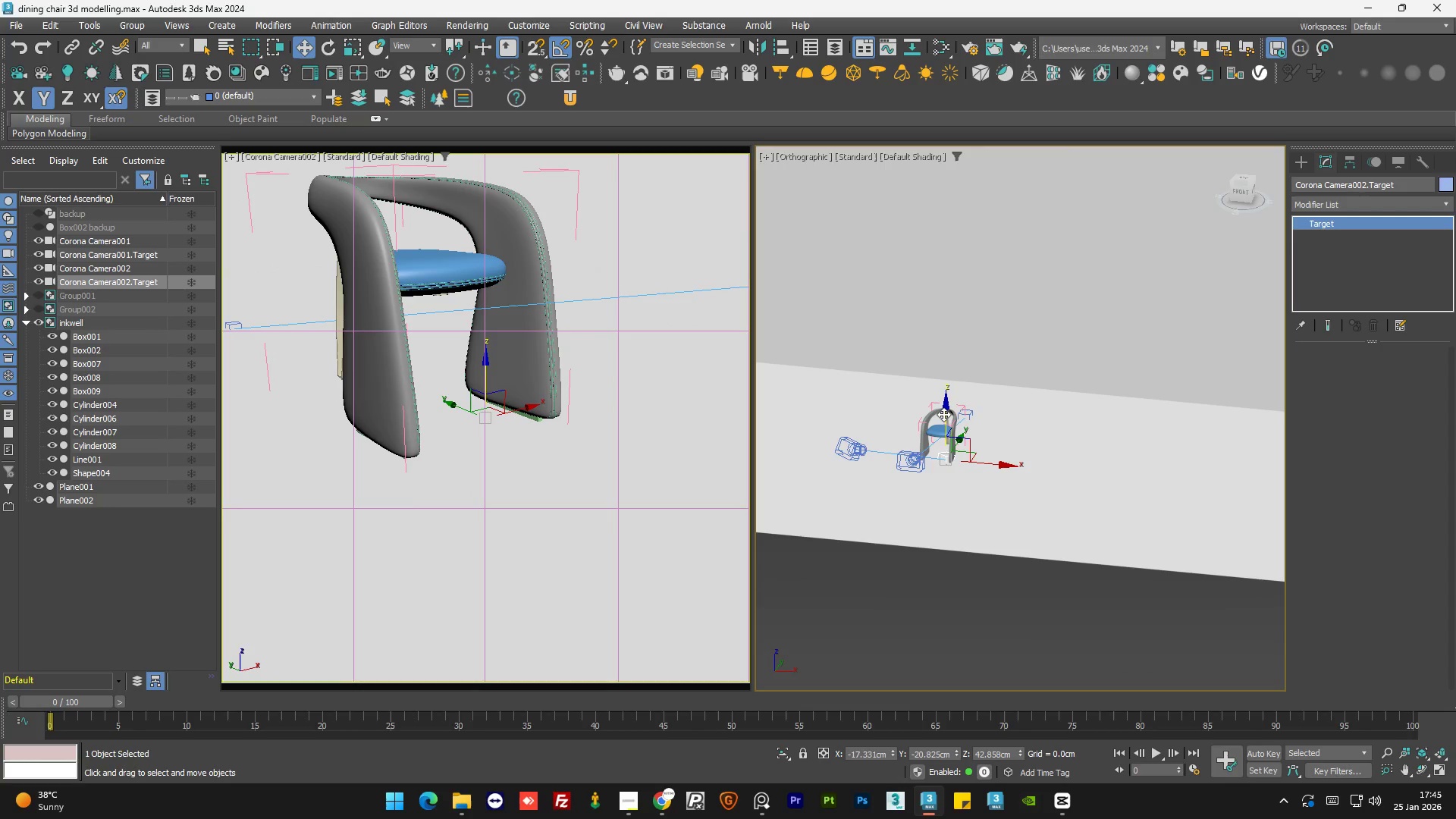 
left_click_drag(start_coordinate=[944, 414], to_coordinate=[948, 390])
 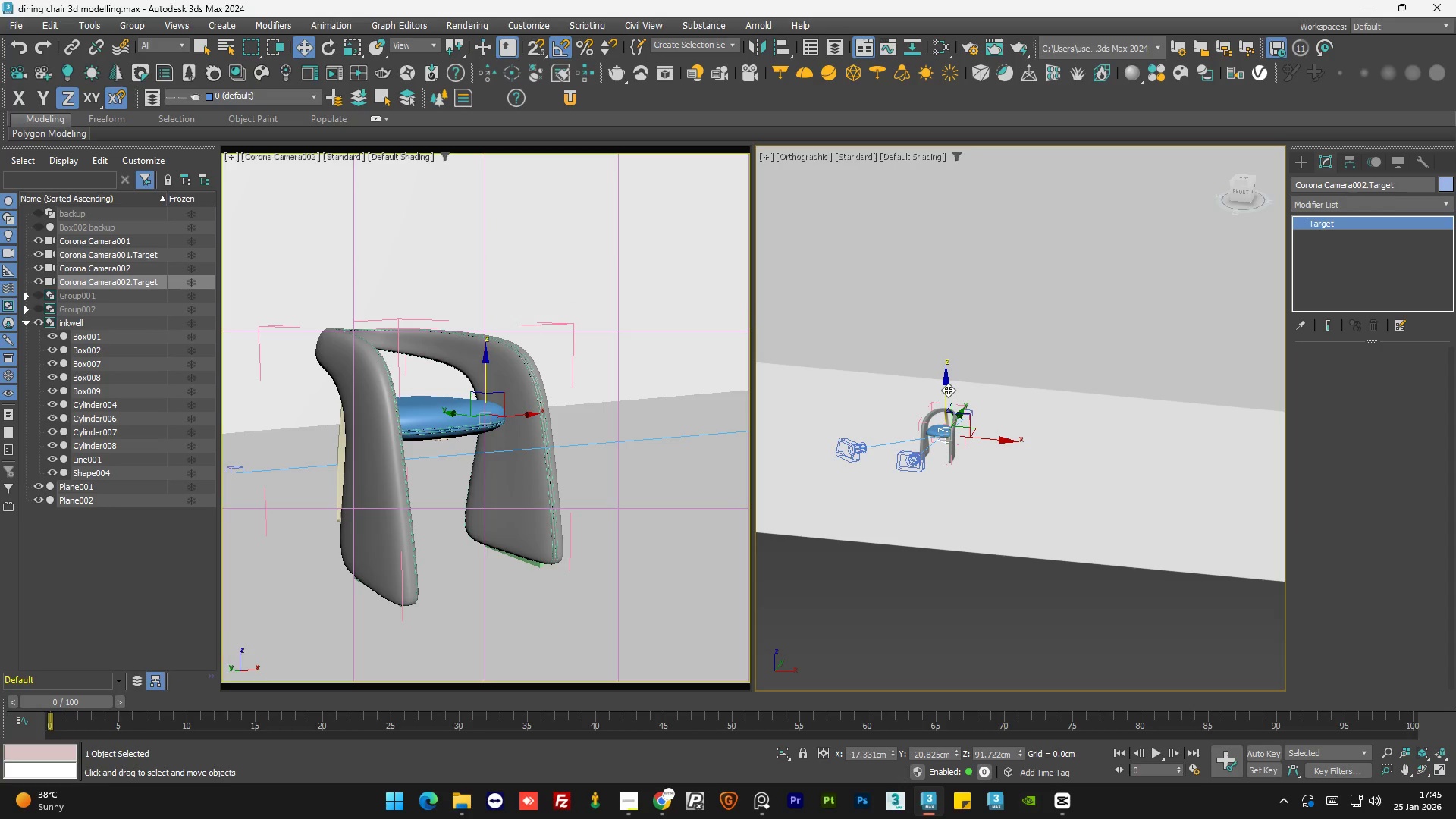 
key(Control+Z)
 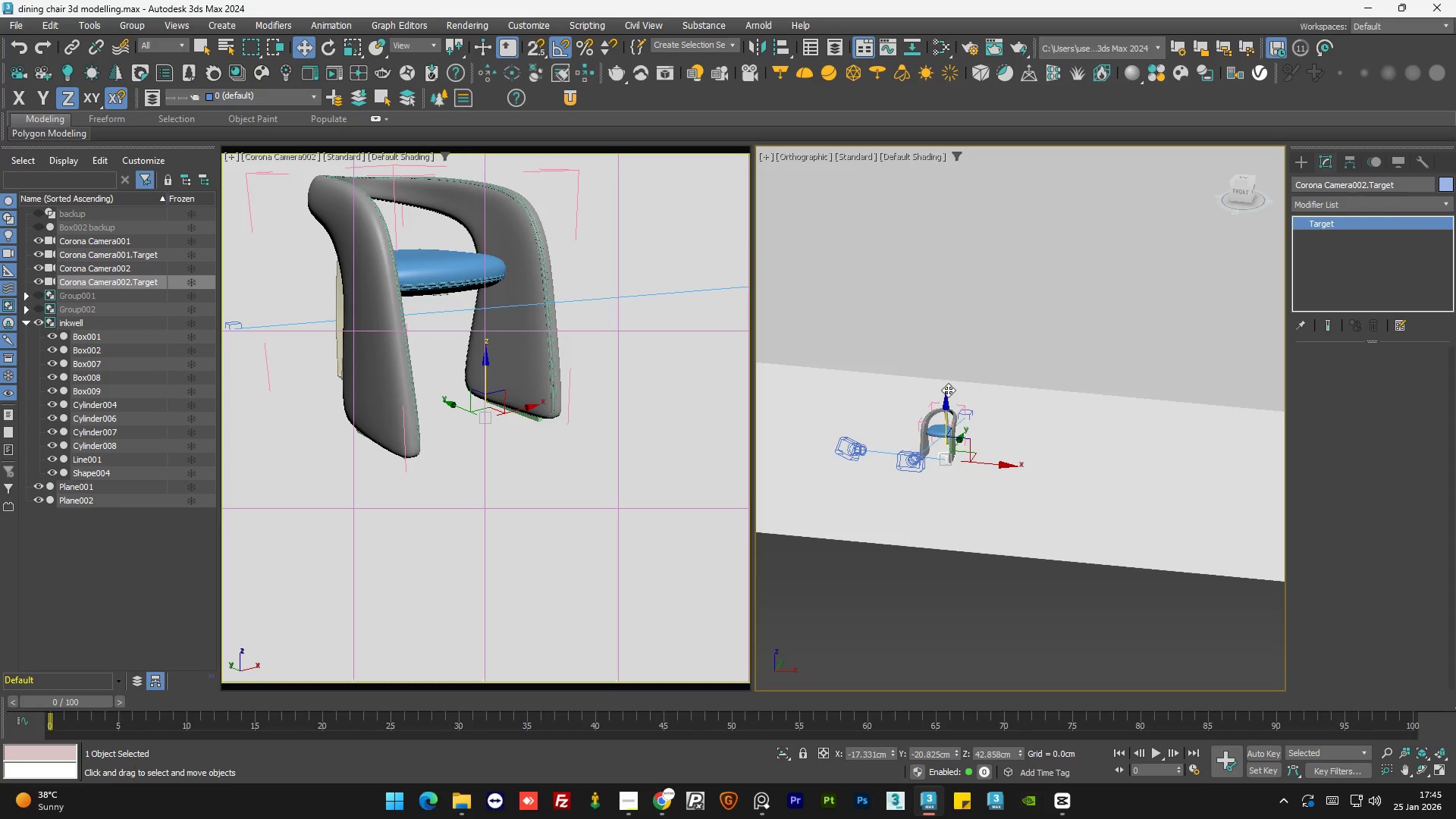 
key(Control+Z)
 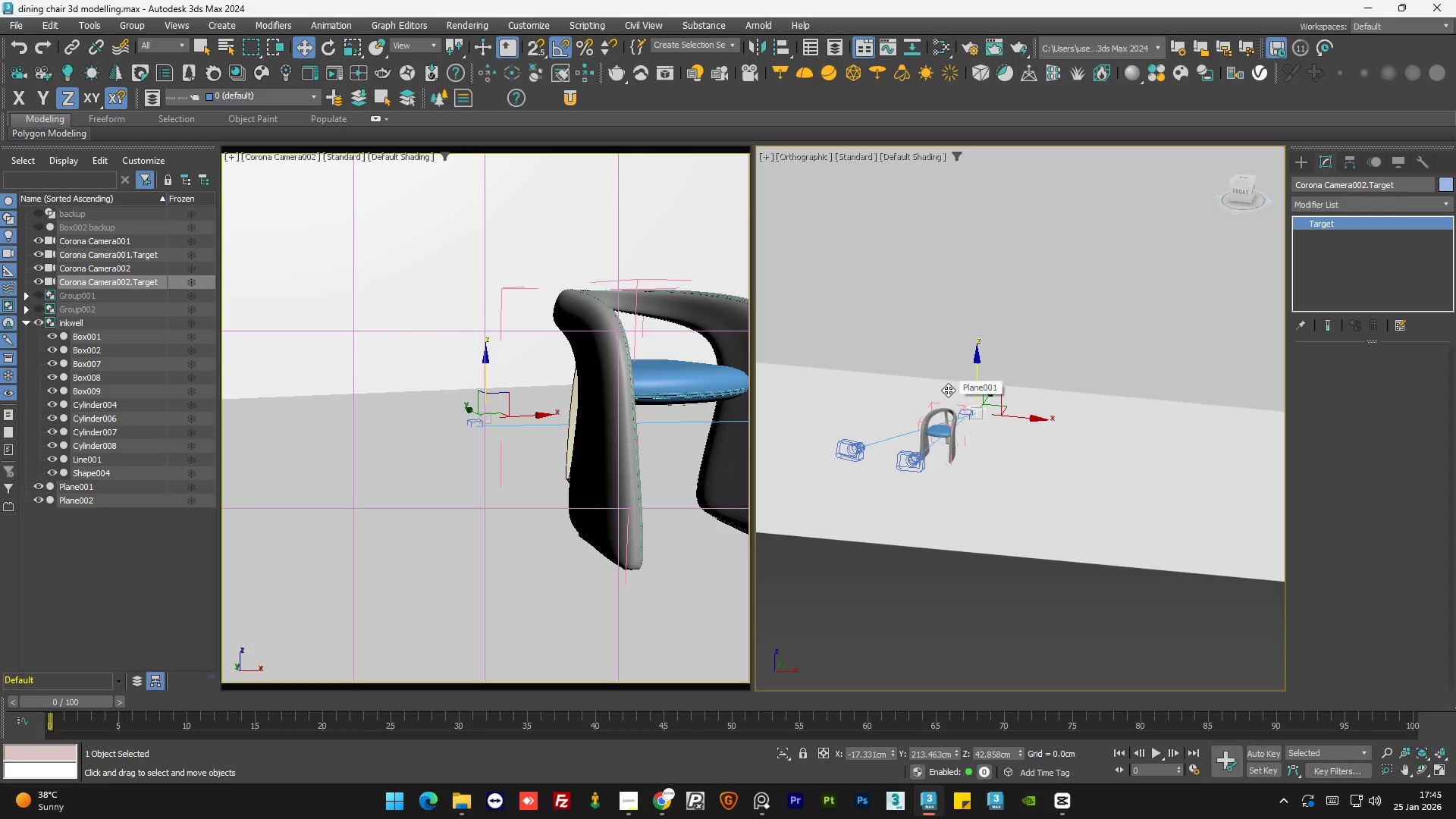 
key(Control+Z)
 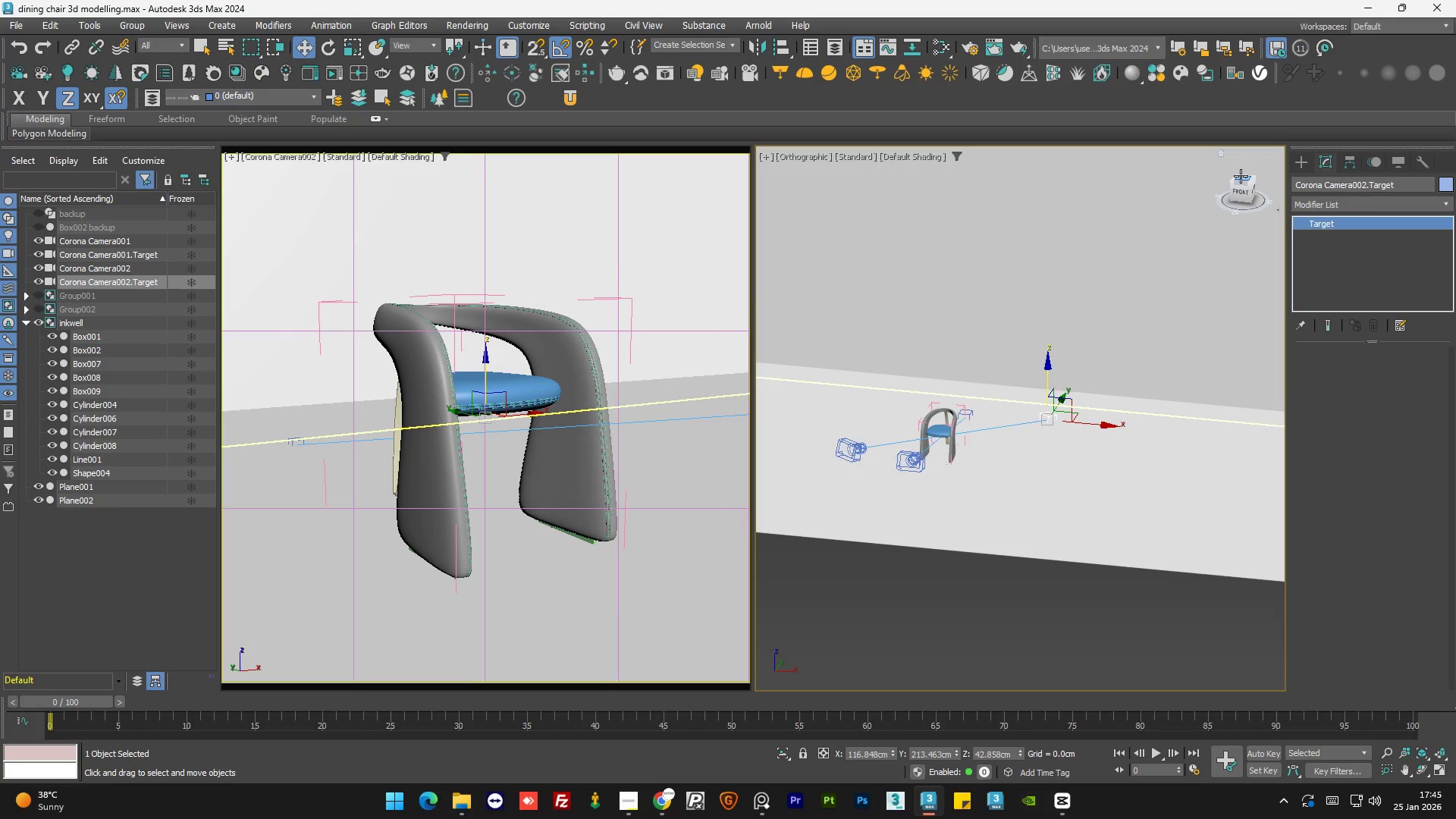 
left_click([1241, 175])
 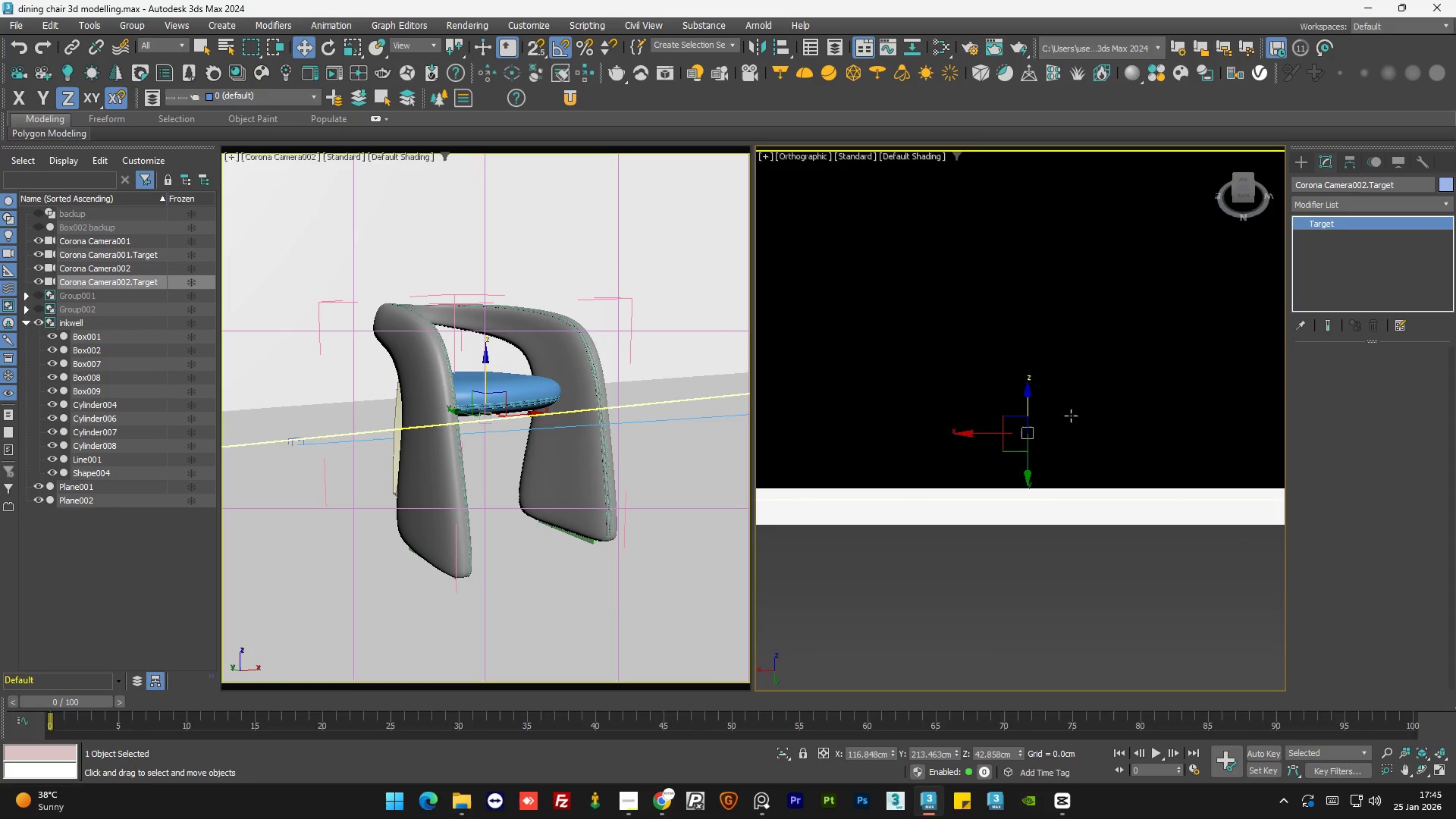 
hold_key(key=AltLeft, duration=1.03)
 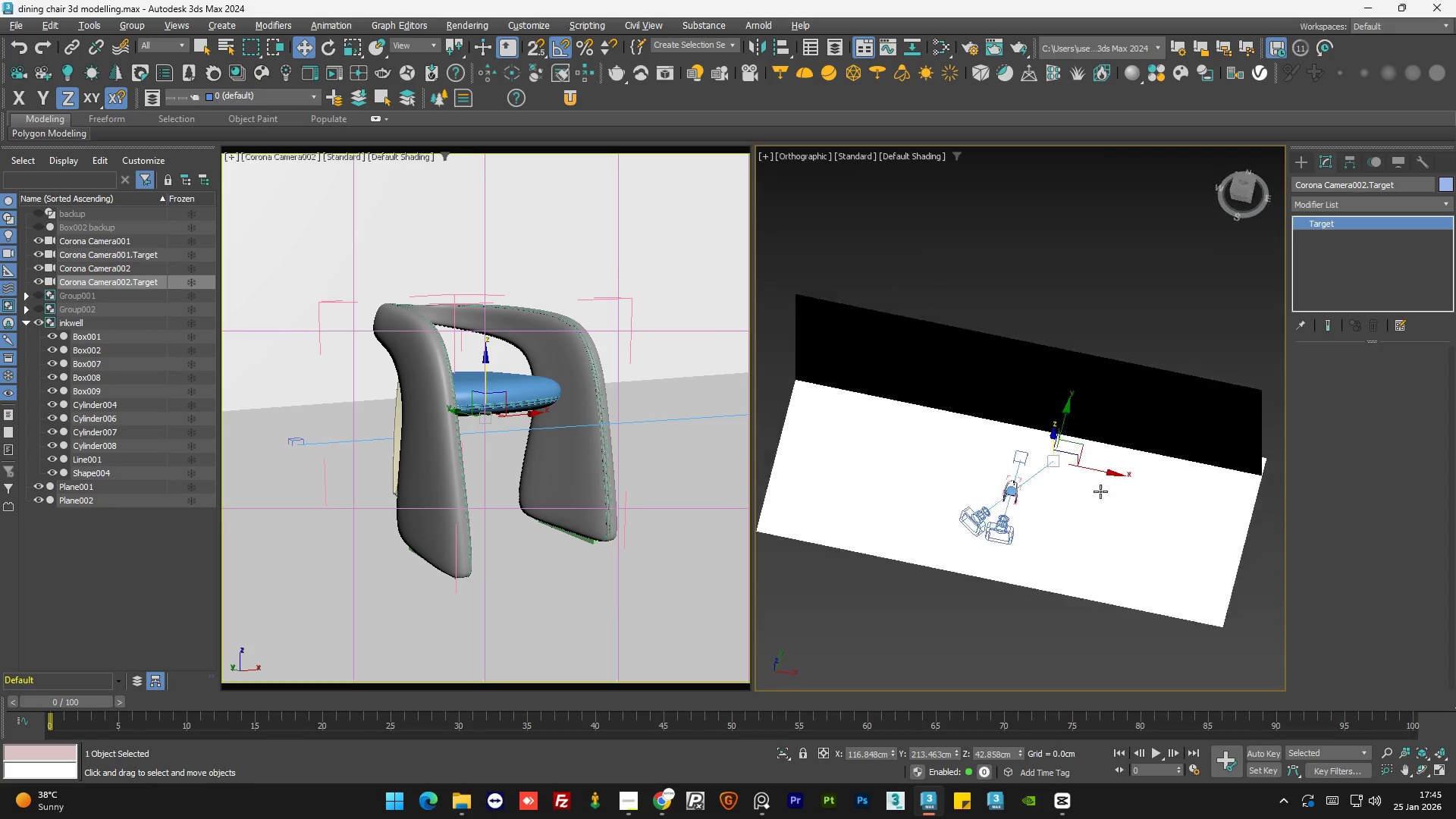 
scroll: coordinate [1062, 469], scroll_direction: down, amount: 3.0
 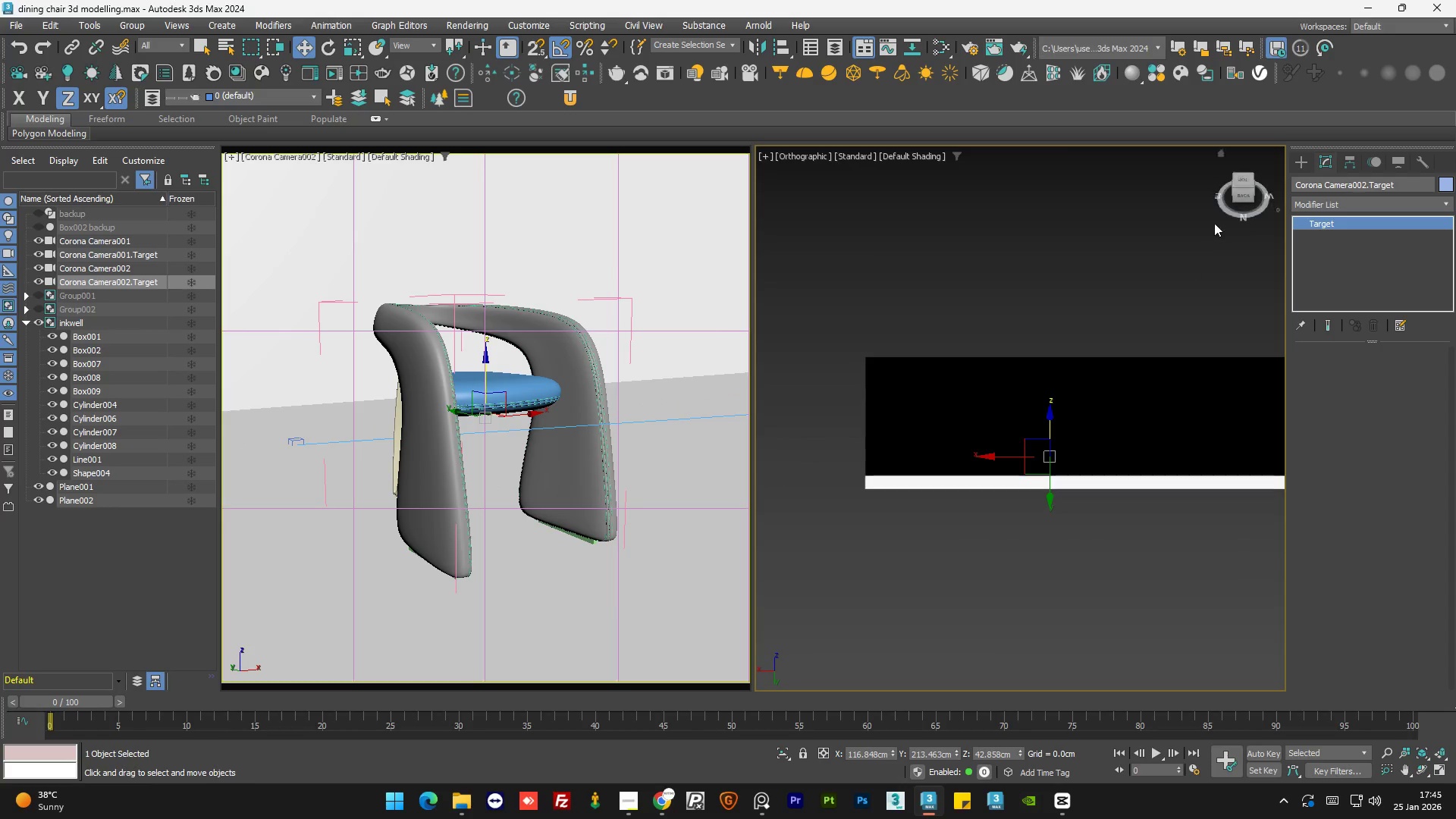 
hold_key(key=AltLeft, duration=0.58)
 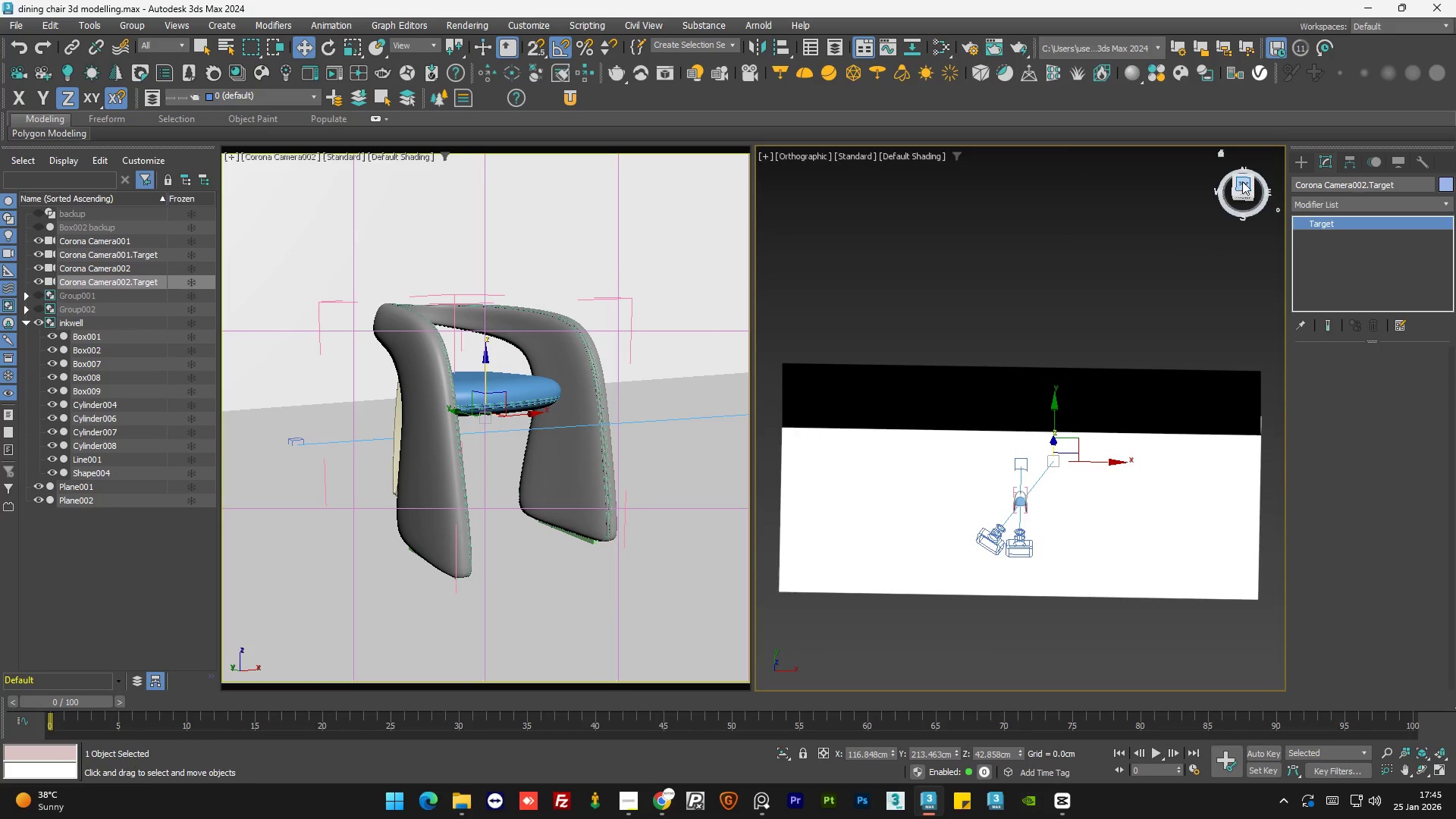 
scroll: coordinate [1190, 383], scroll_direction: up, amount: 1.0
 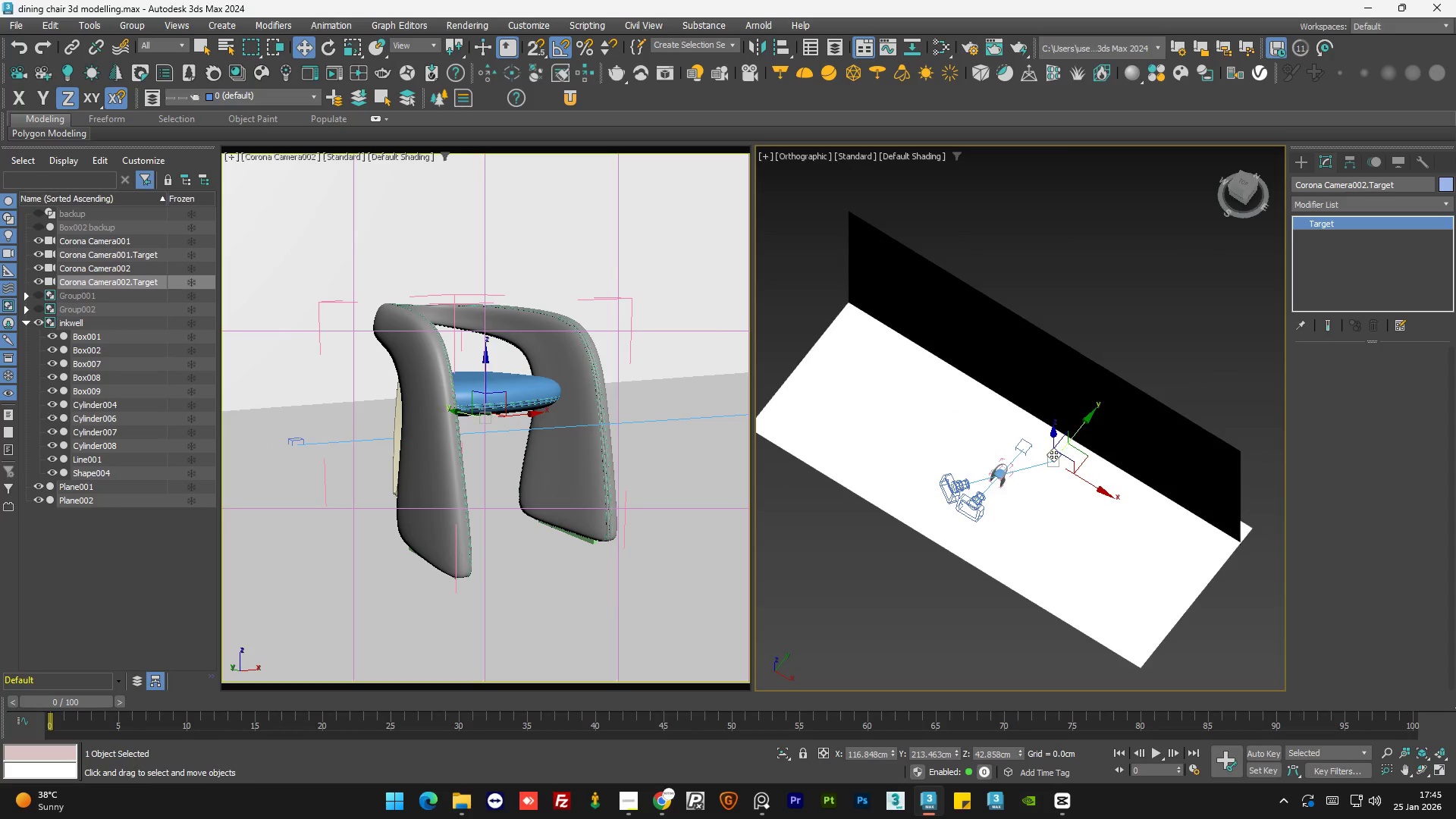 
left_click([1246, 177])
 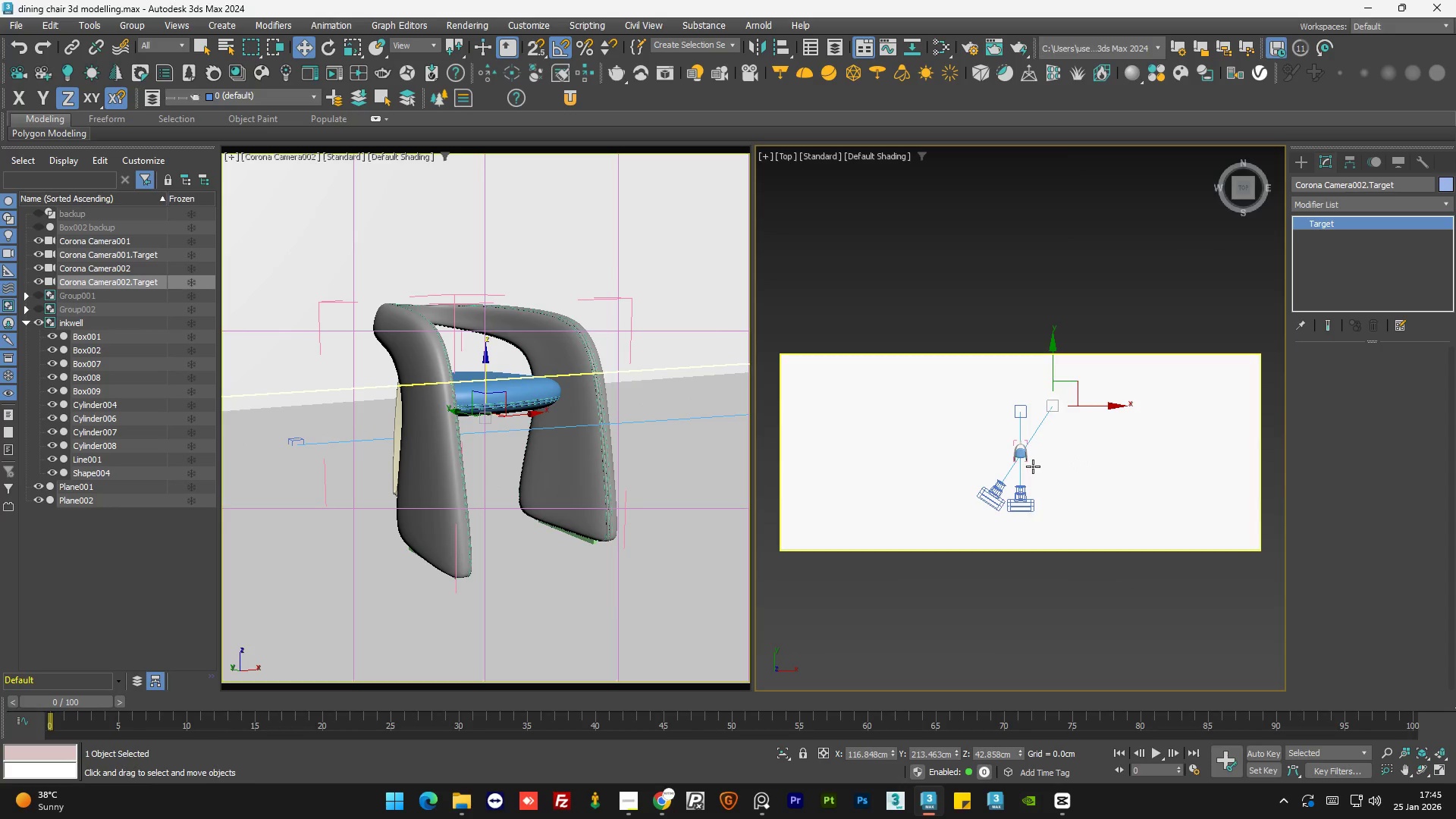 
scroll: coordinate [994, 505], scroll_direction: up, amount: 2.0
 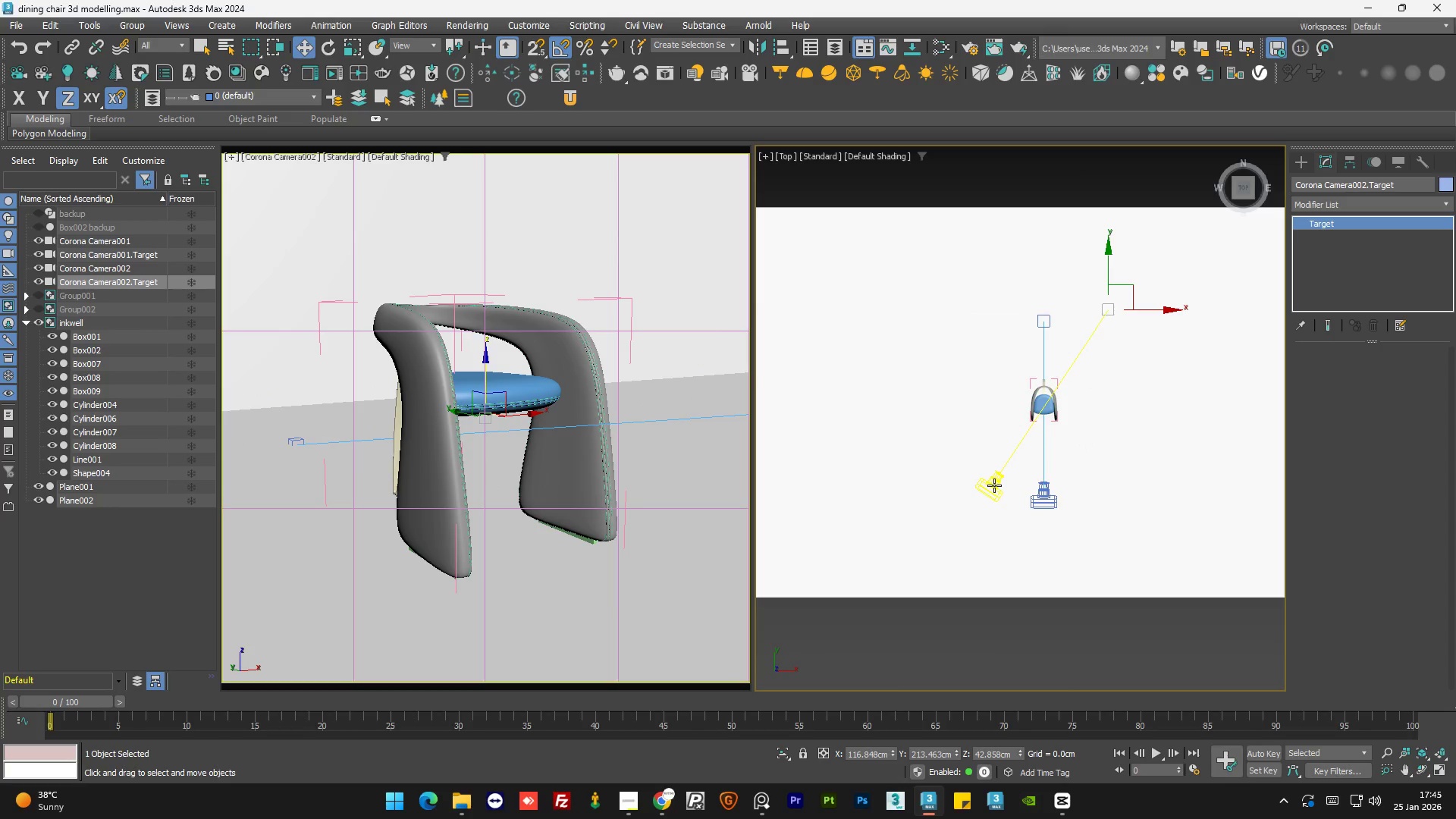 
left_click([994, 485])
 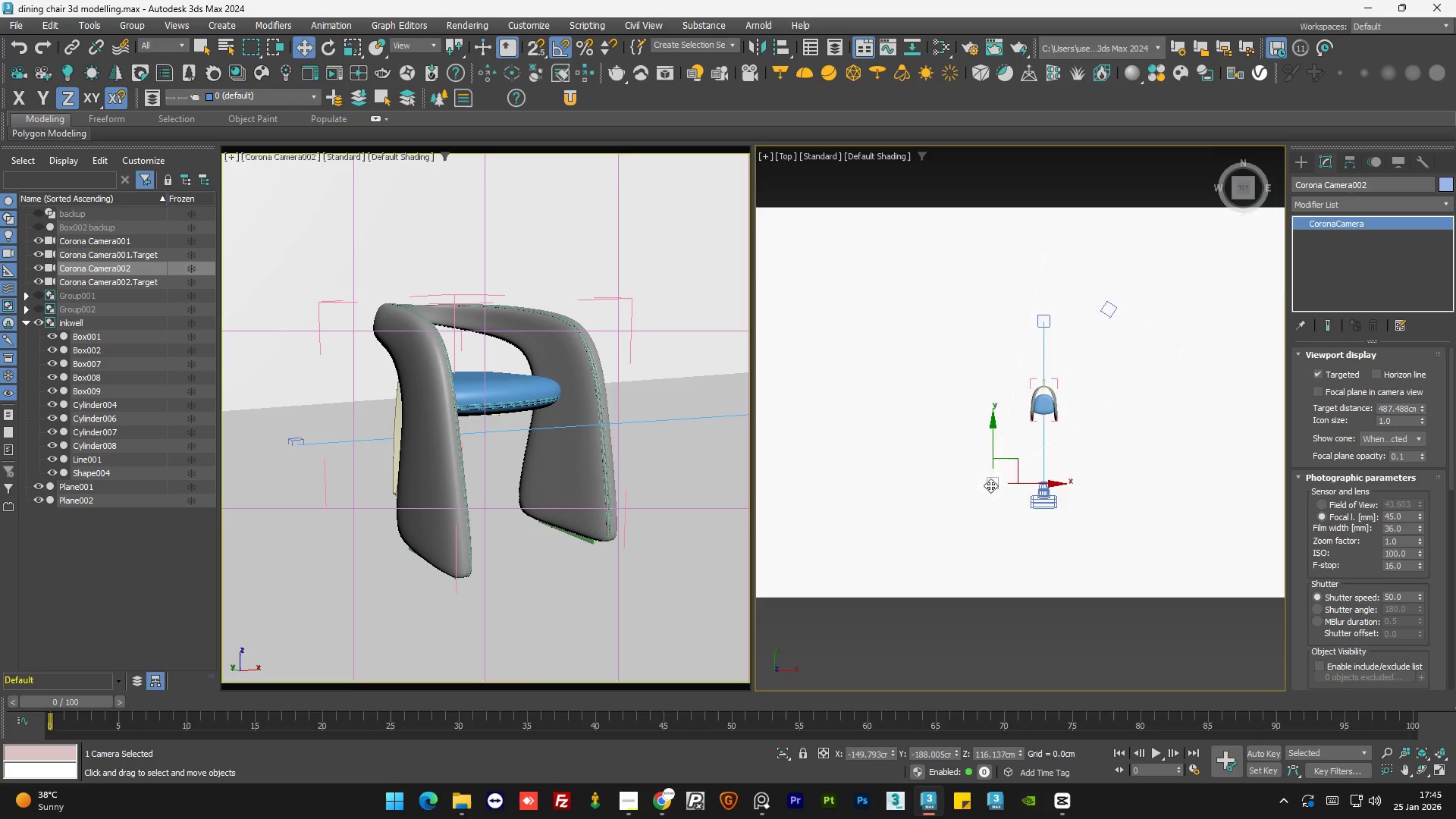 
scroll: coordinate [1045, 441], scroll_direction: none, amount: 0.0
 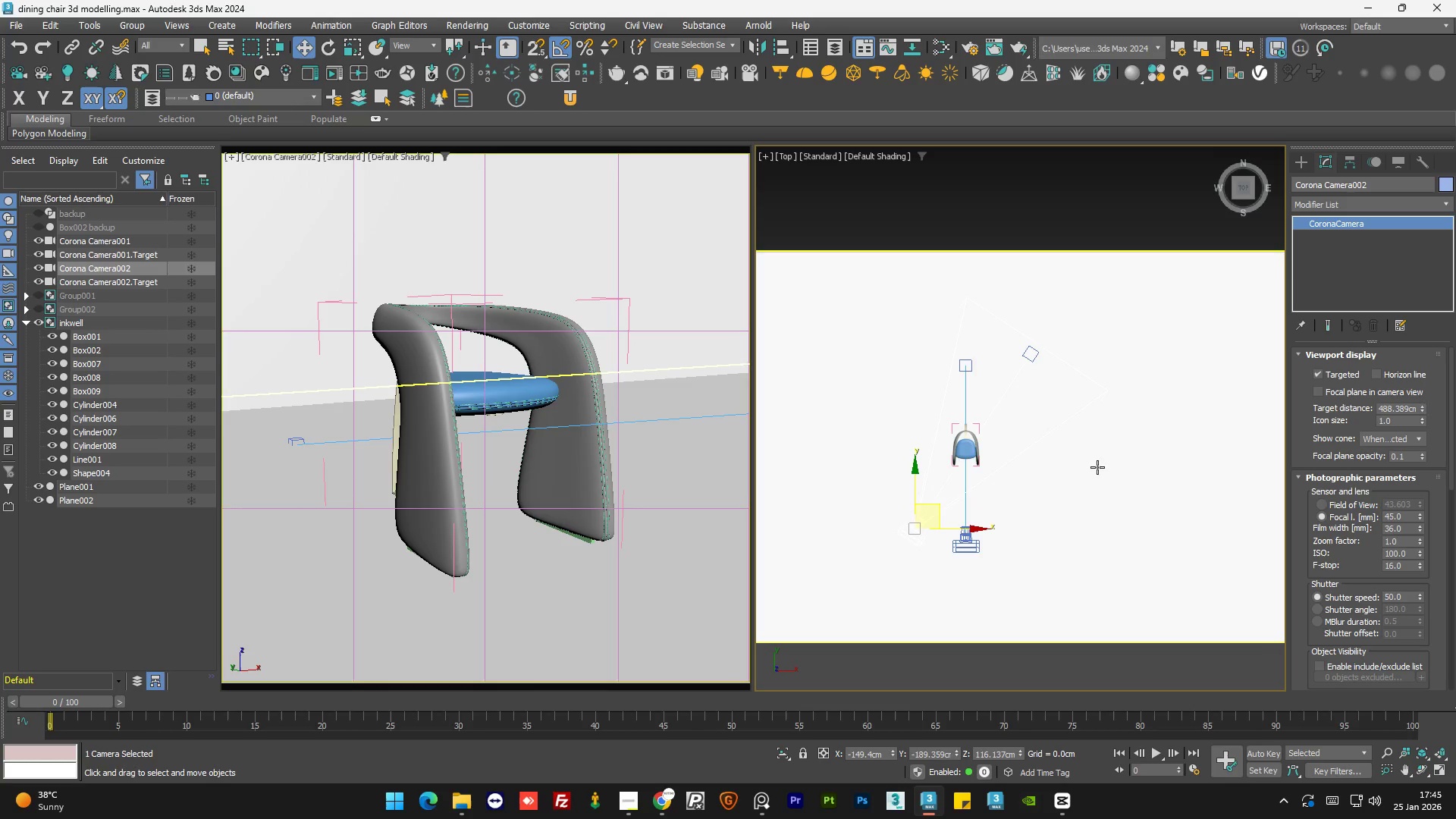 
left_click_drag(start_coordinate=[975, 529], to_coordinate=[966, 528])
 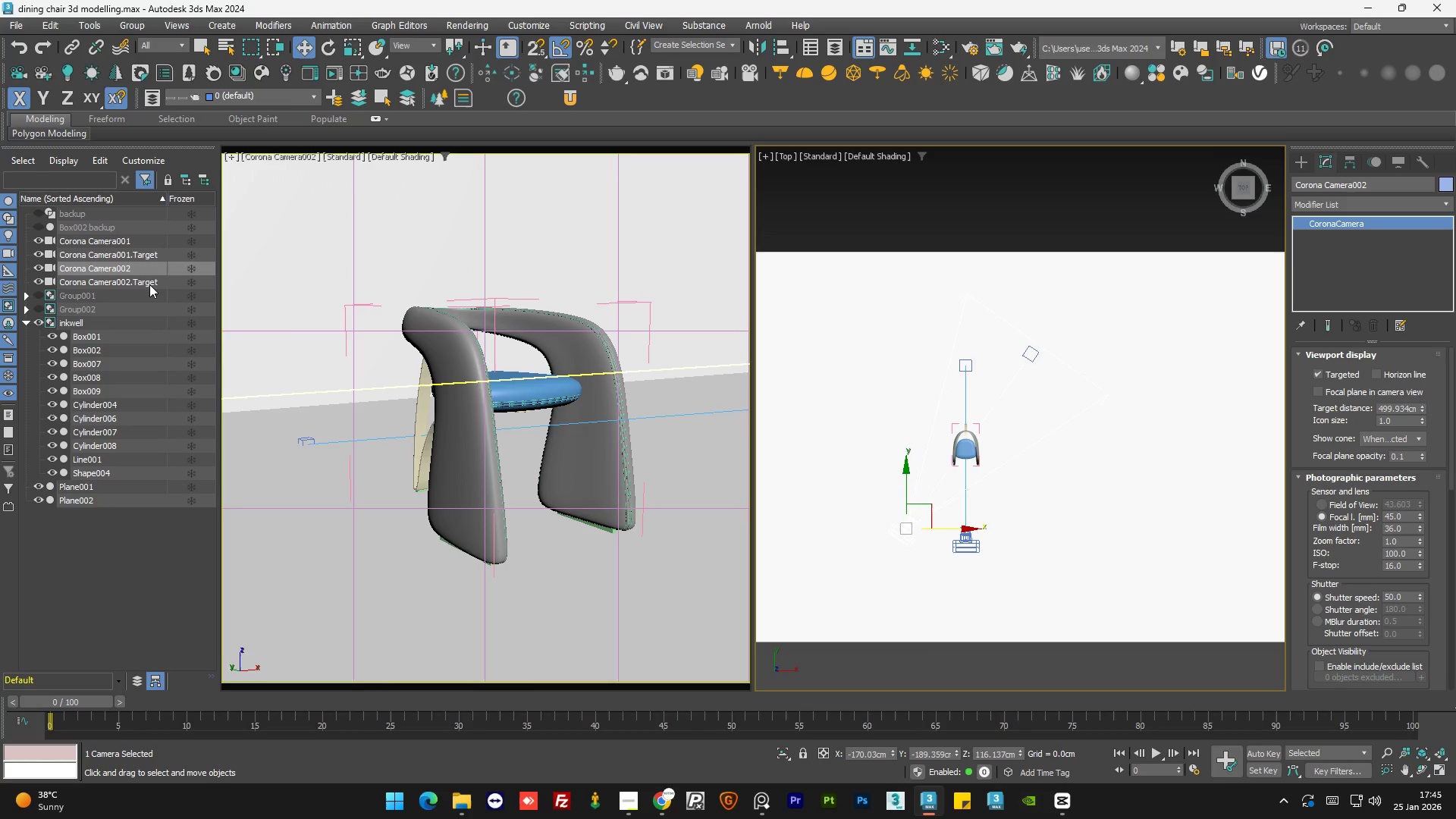 
left_click([141, 281])
 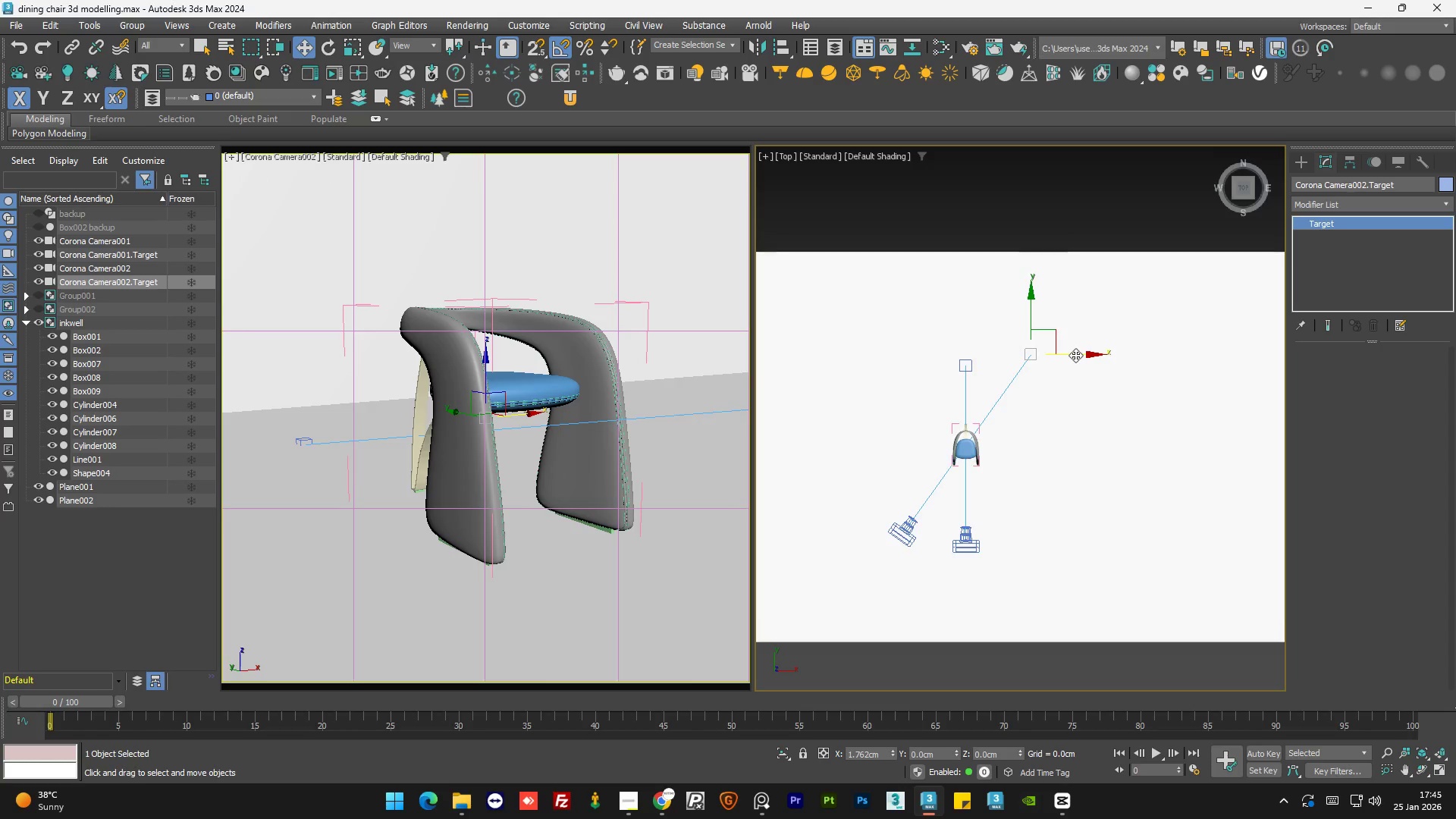 
left_click([906, 529])
 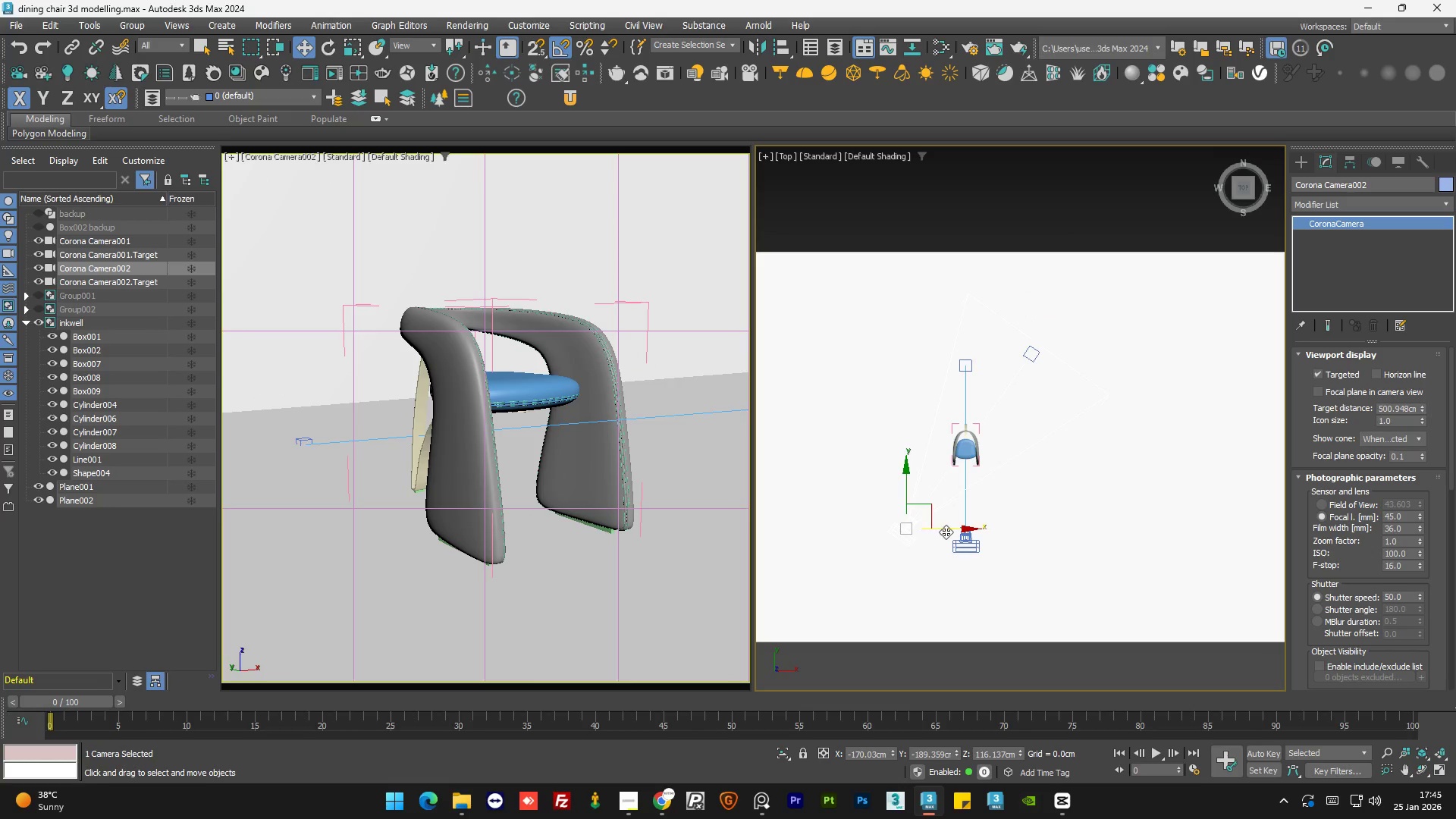 
left_click_drag(start_coordinate=[946, 532], to_coordinate=[930, 530])
 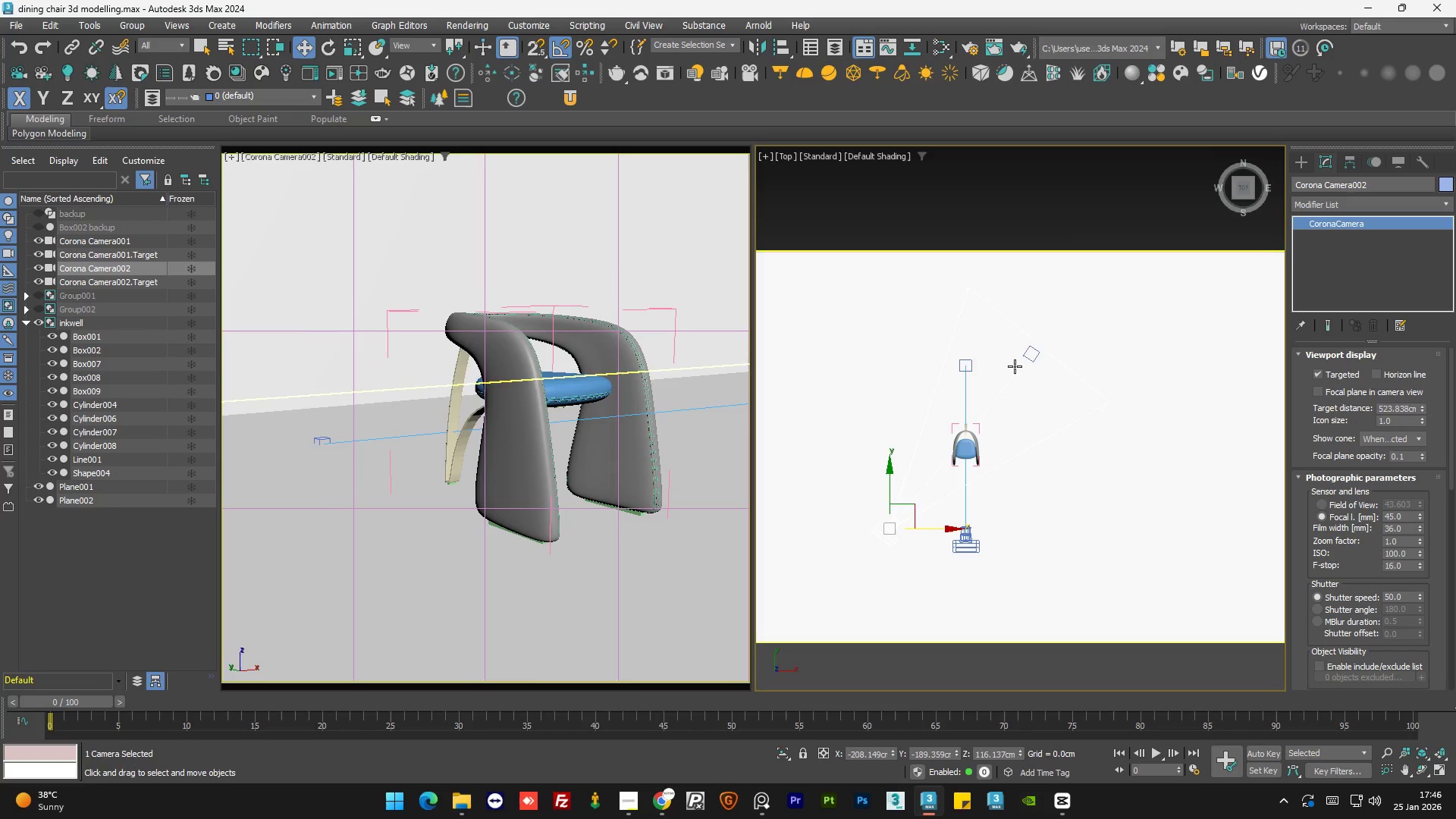 
left_click([1031, 352])
 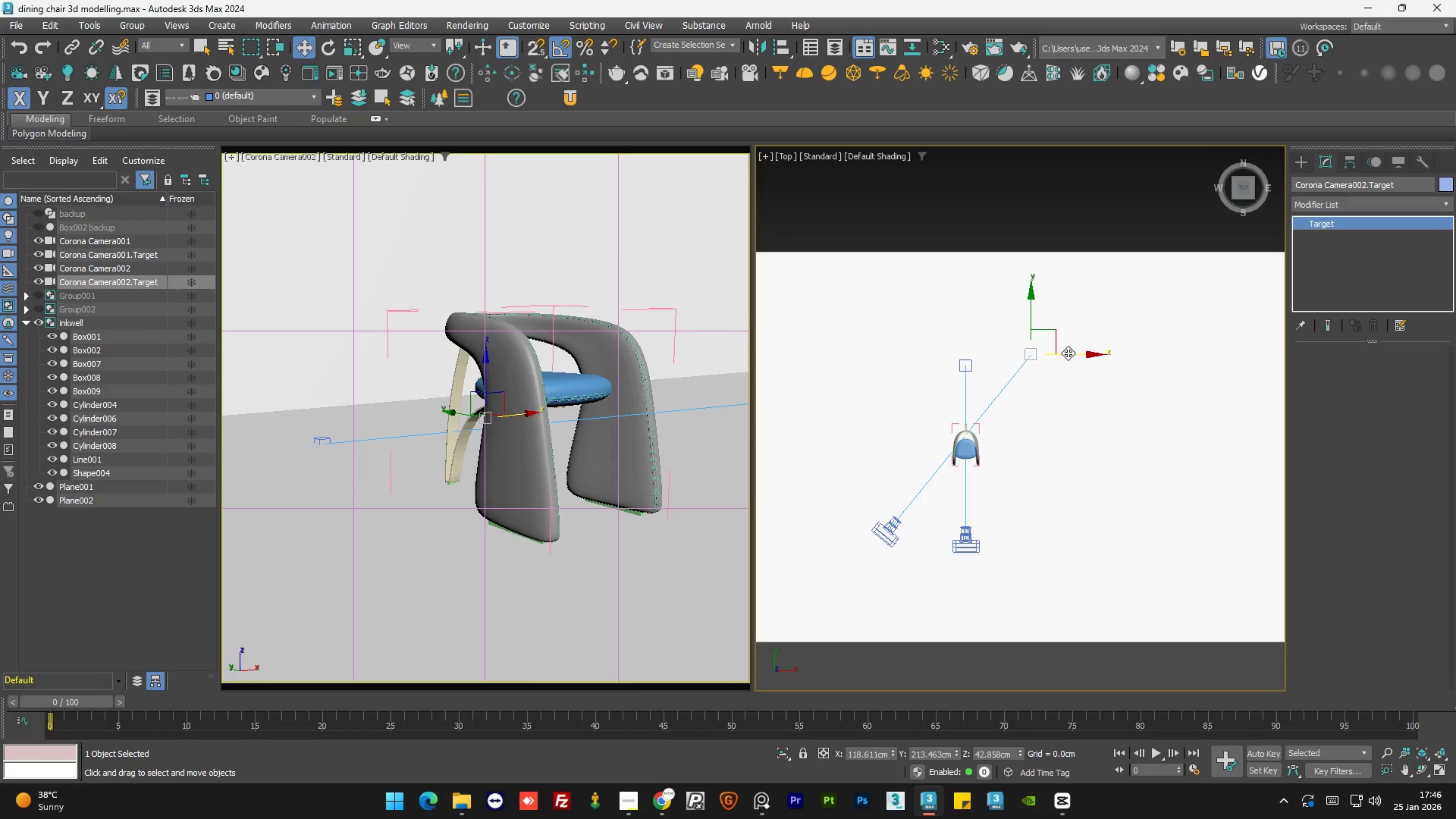 
left_click_drag(start_coordinate=[1068, 353], to_coordinate=[1097, 353])
 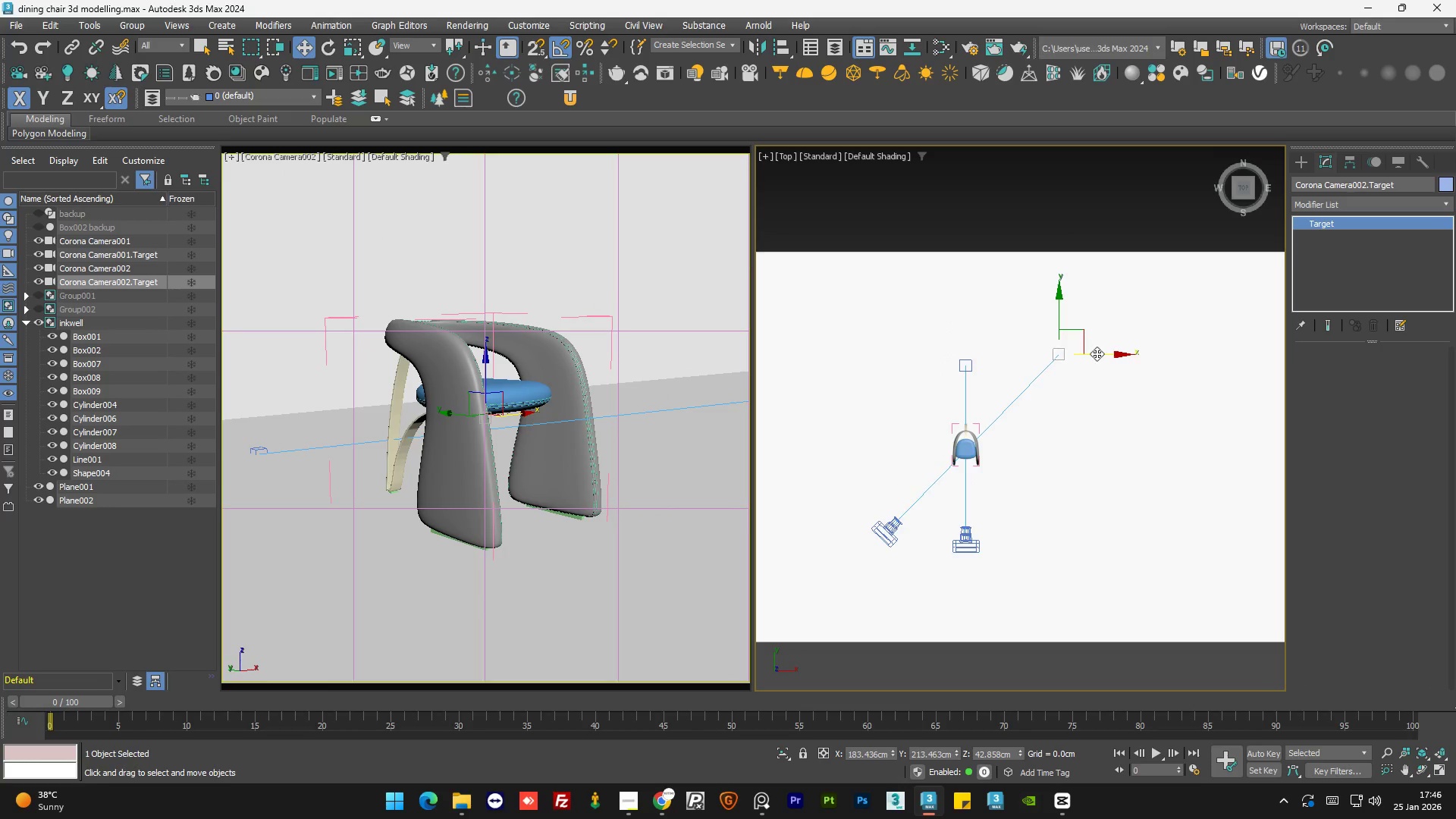 